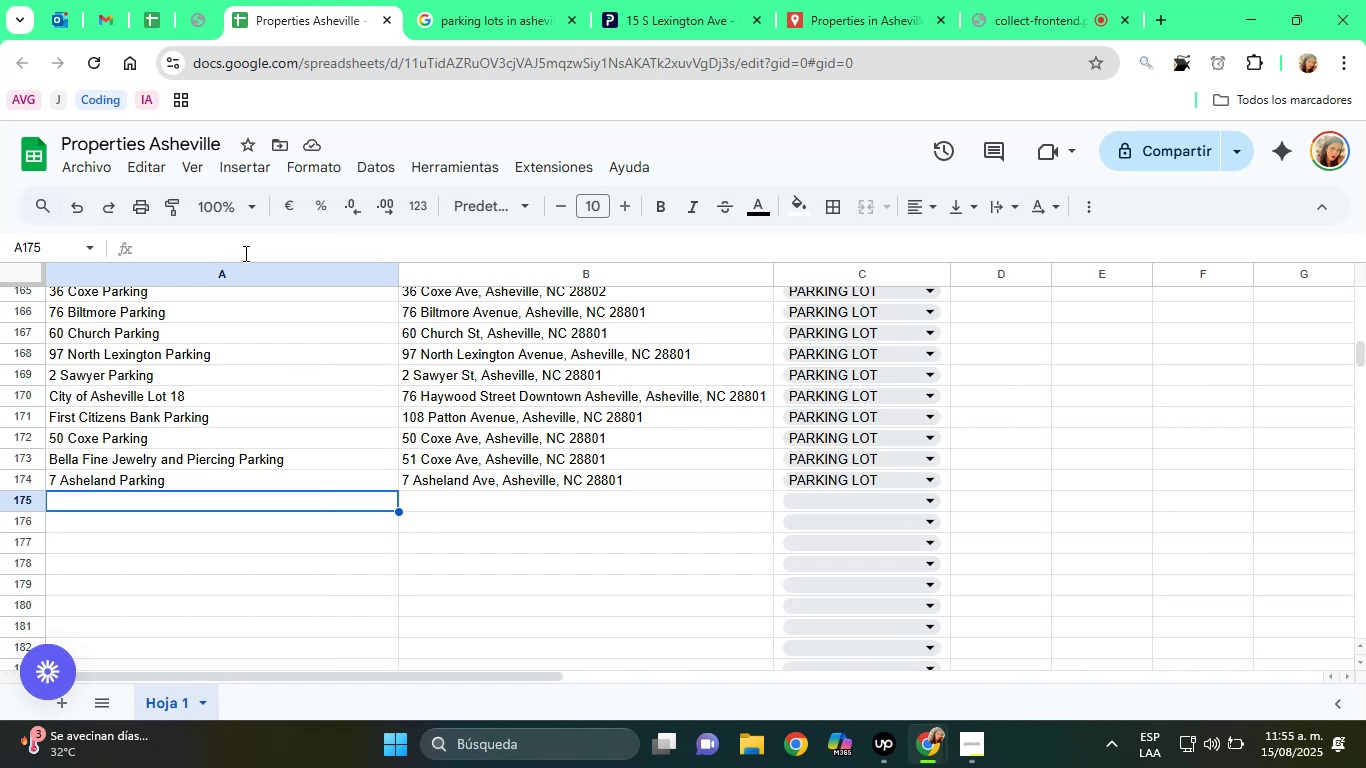 
left_click([555, 473])
 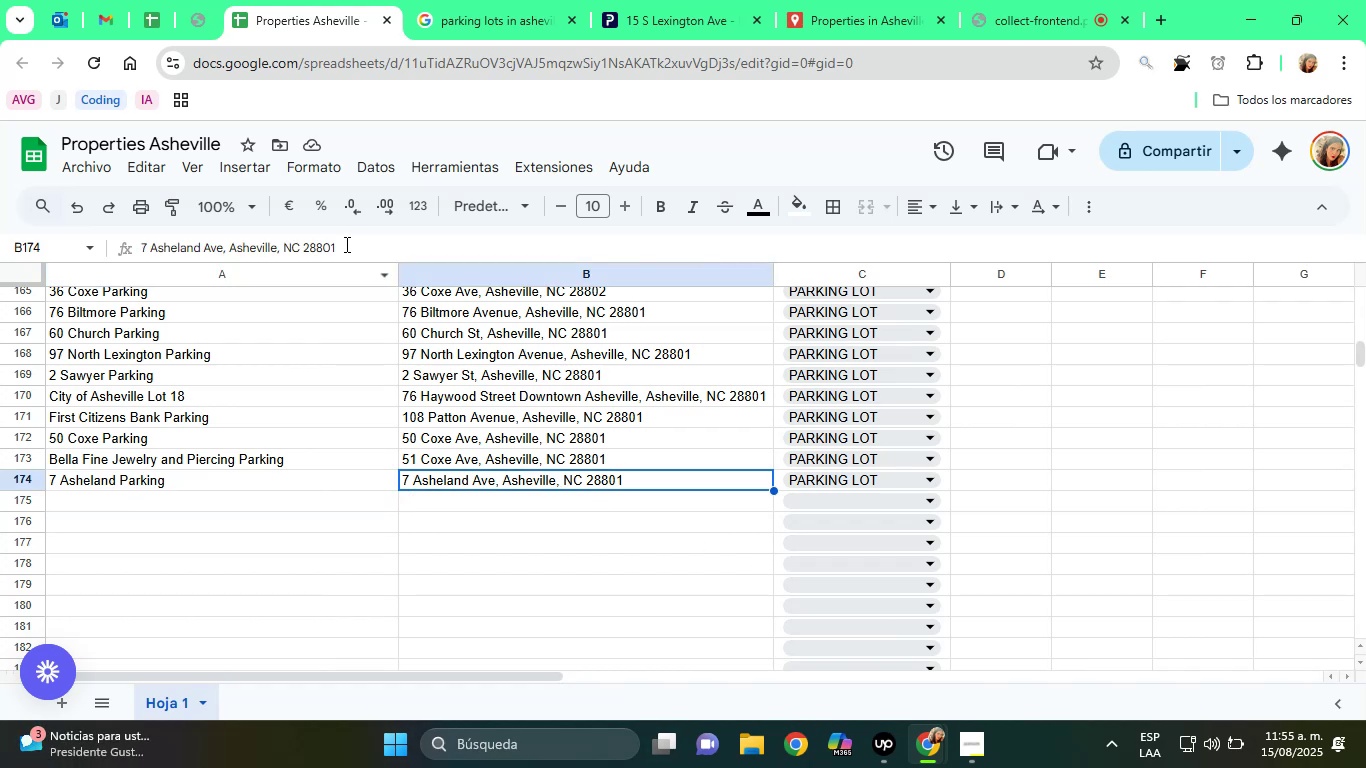 
double_click([298, 241])
 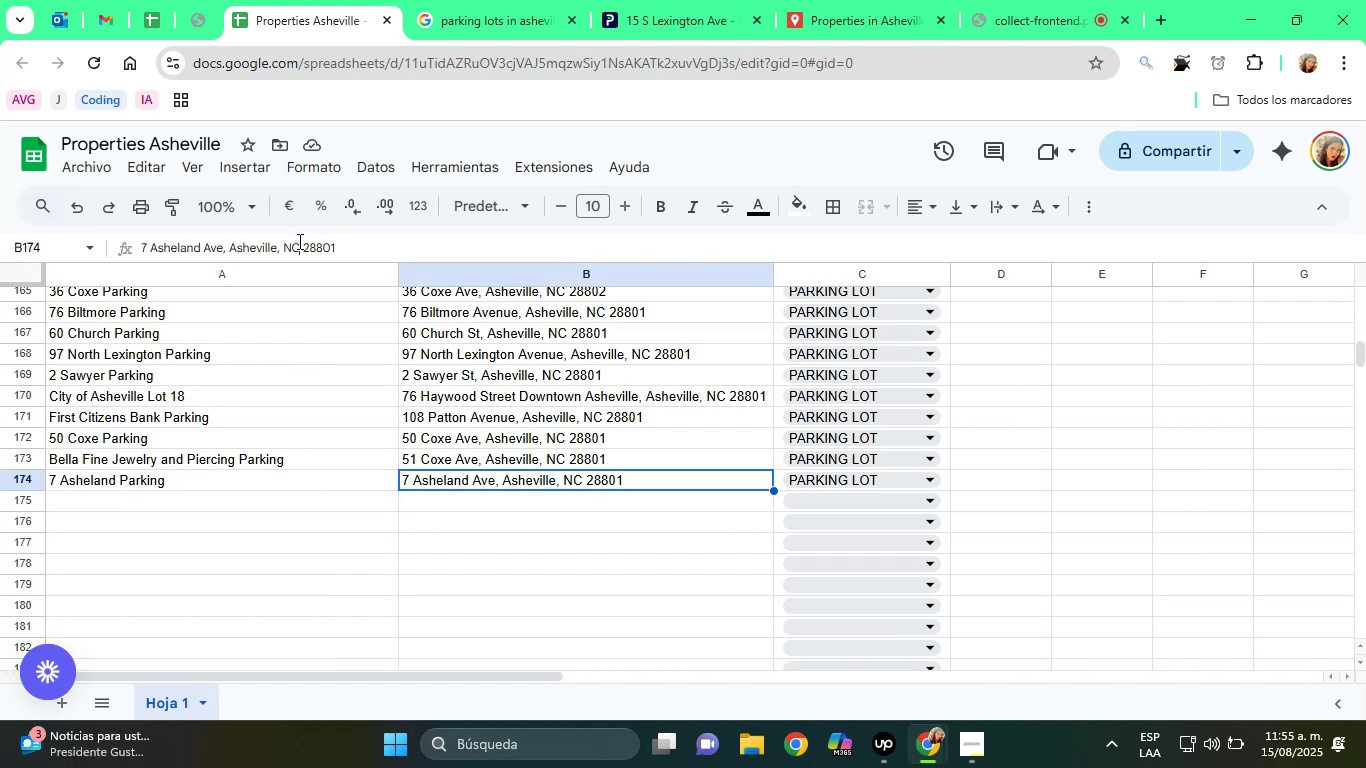 
triple_click([298, 241])
 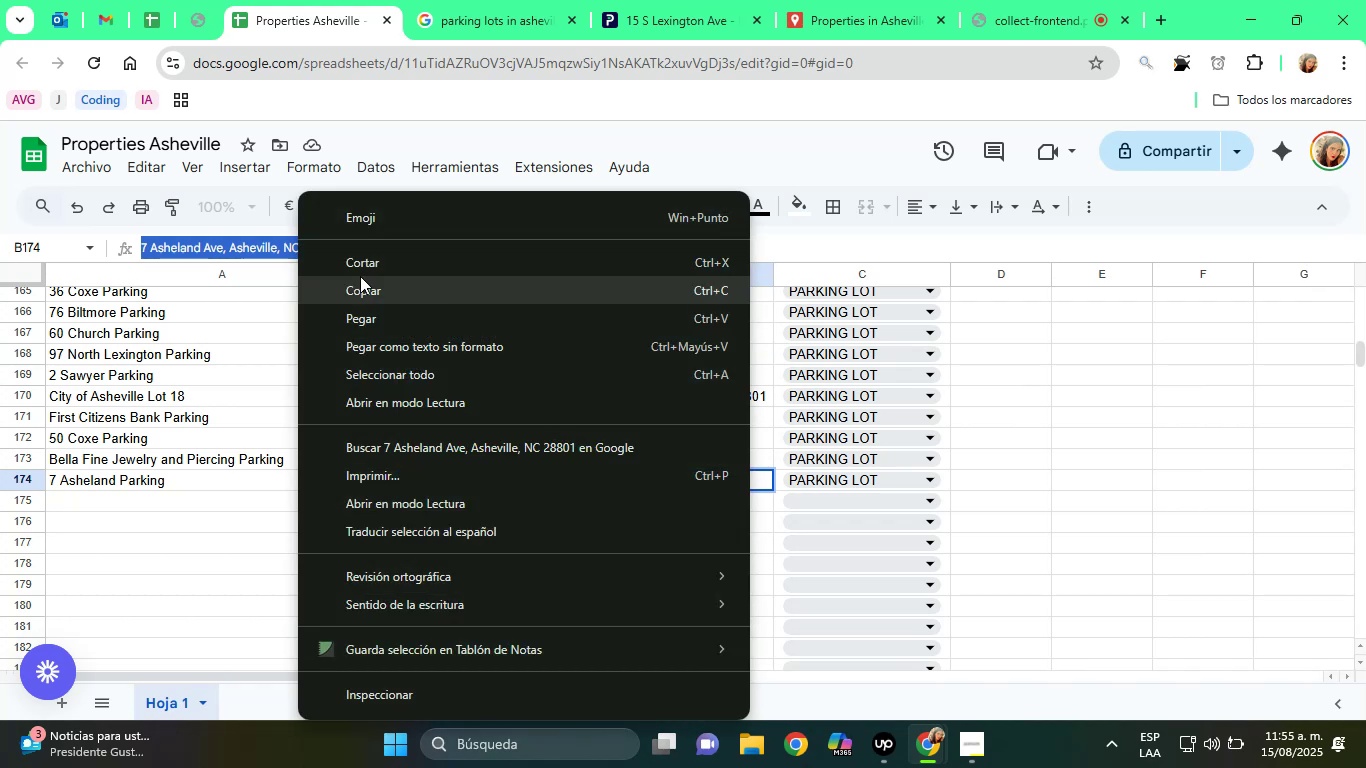 
left_click([387, 291])
 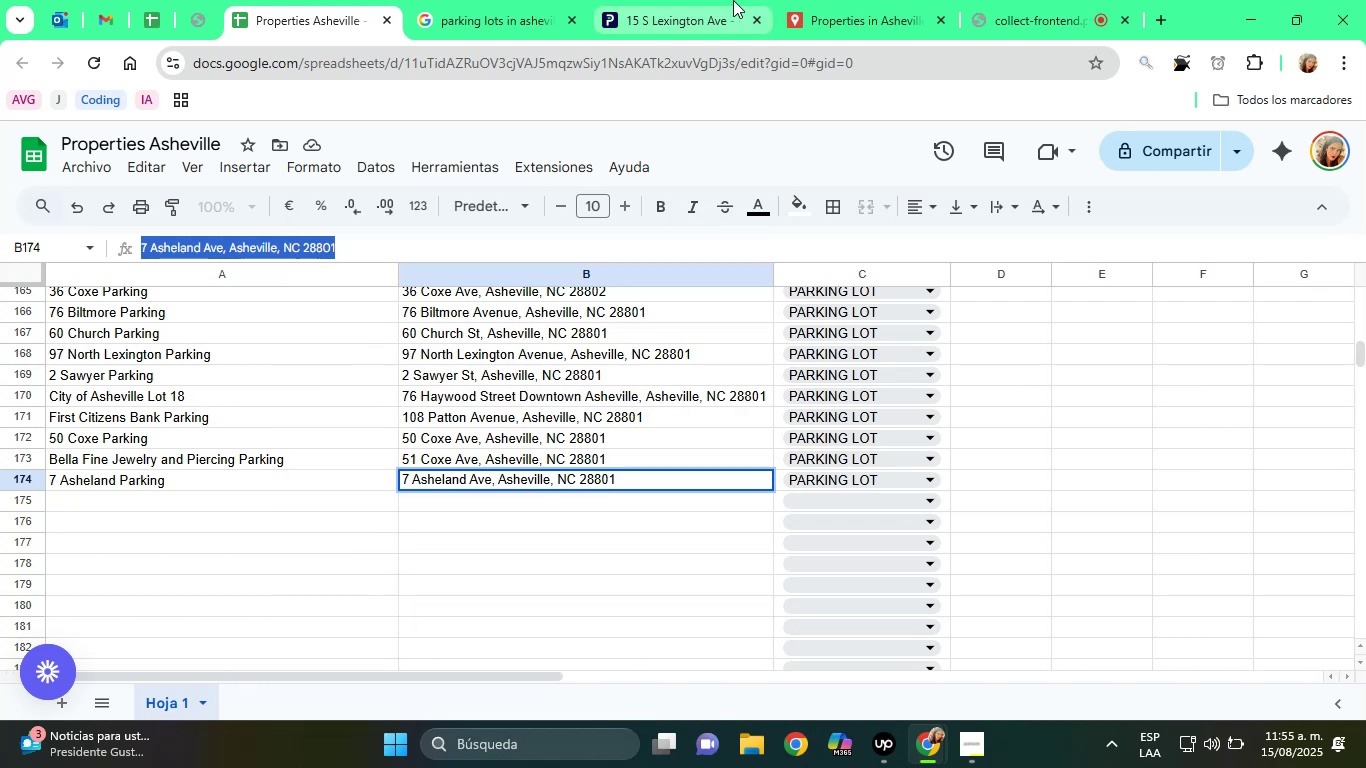 
left_click([816, 0])
 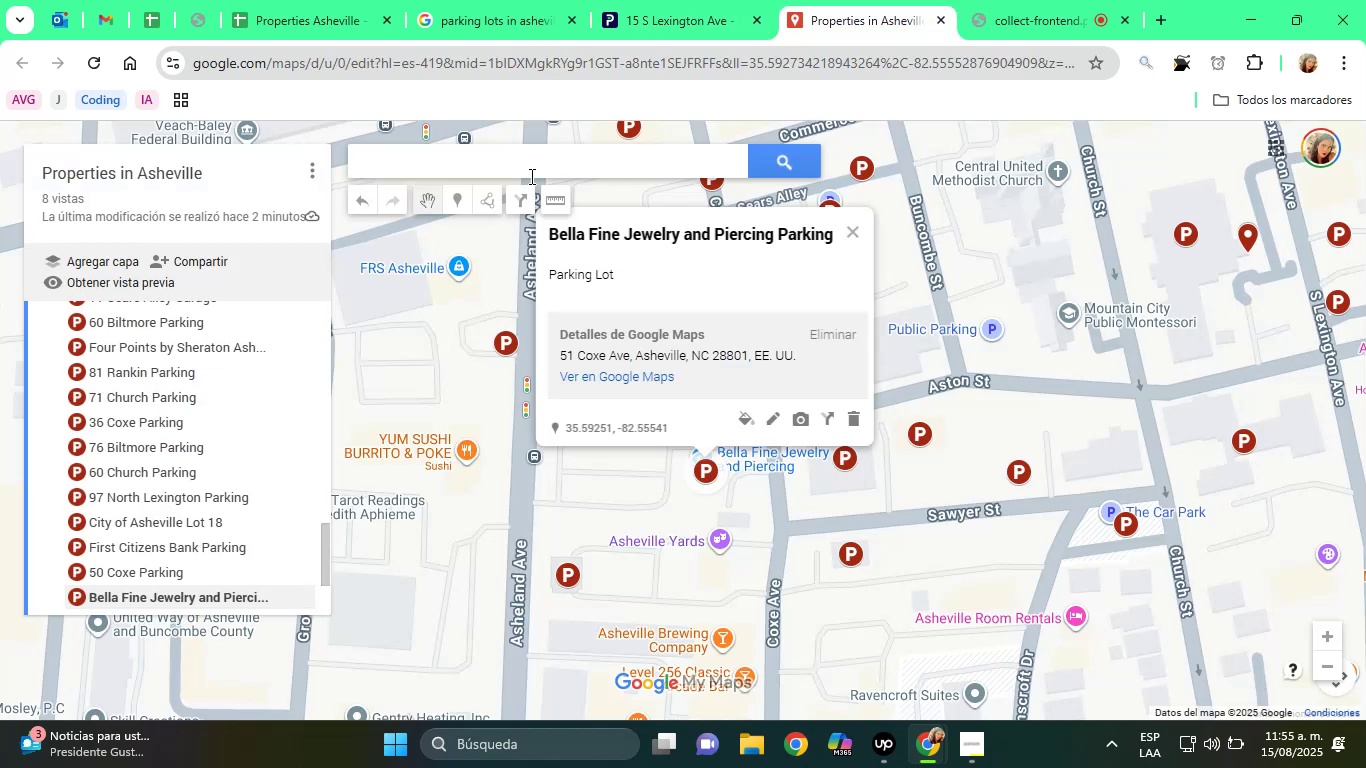 
right_click([496, 158])
 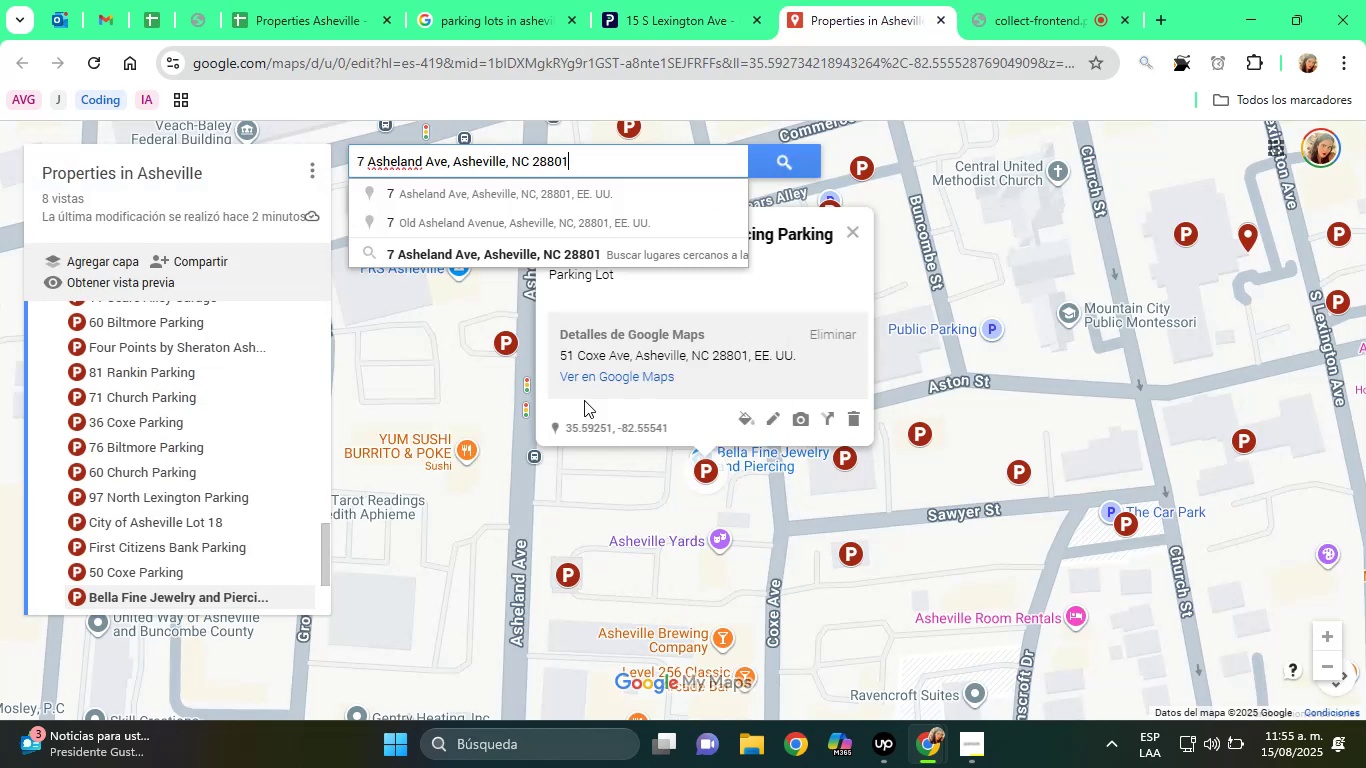 
wait(5.93)
 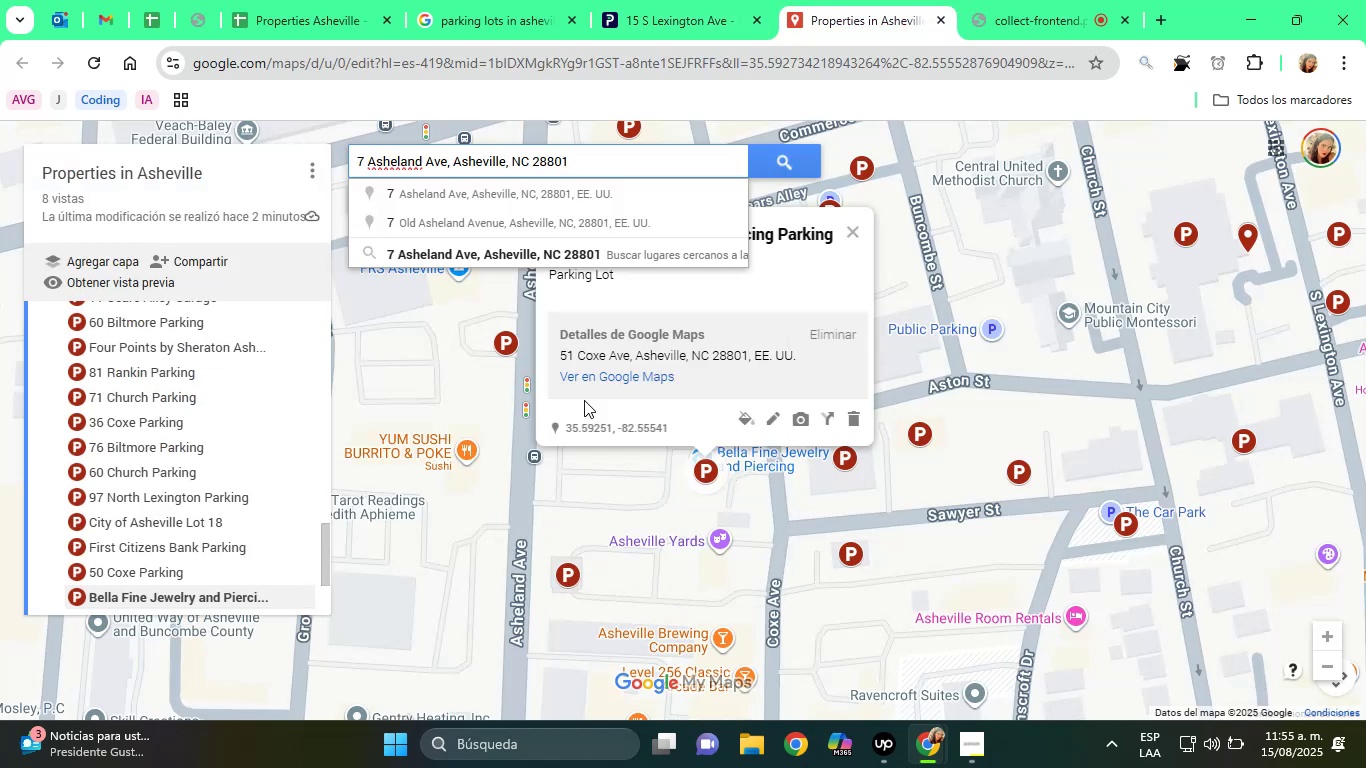 
left_click([489, 249])
 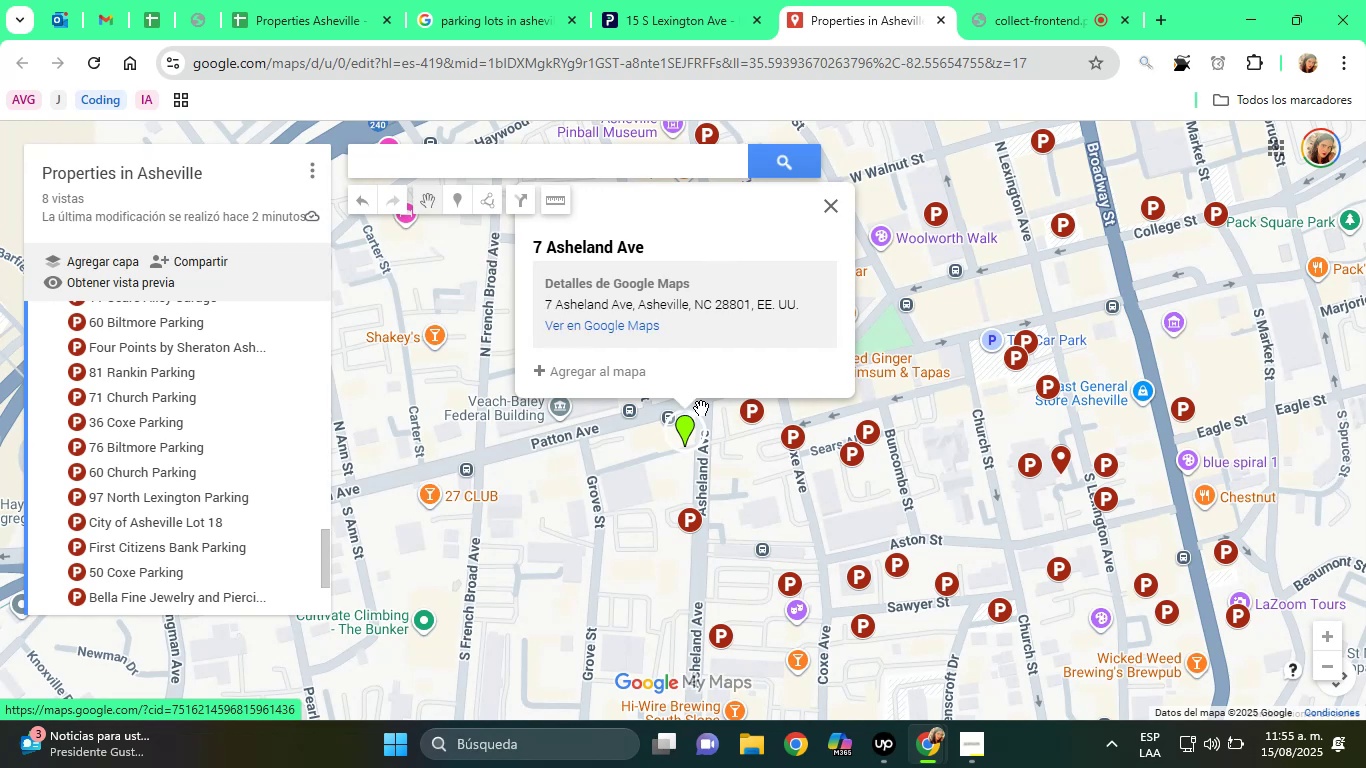 
left_click([607, 368])
 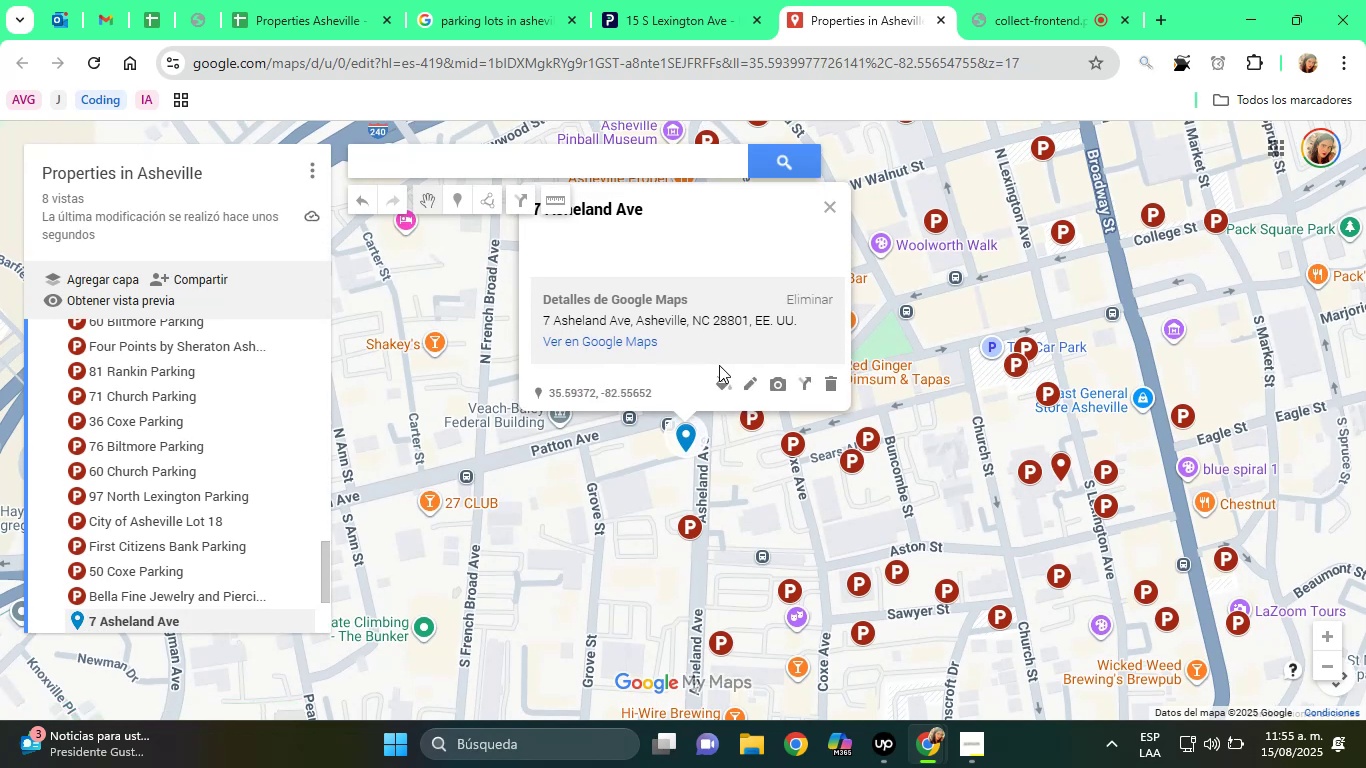 
left_click([723, 380])
 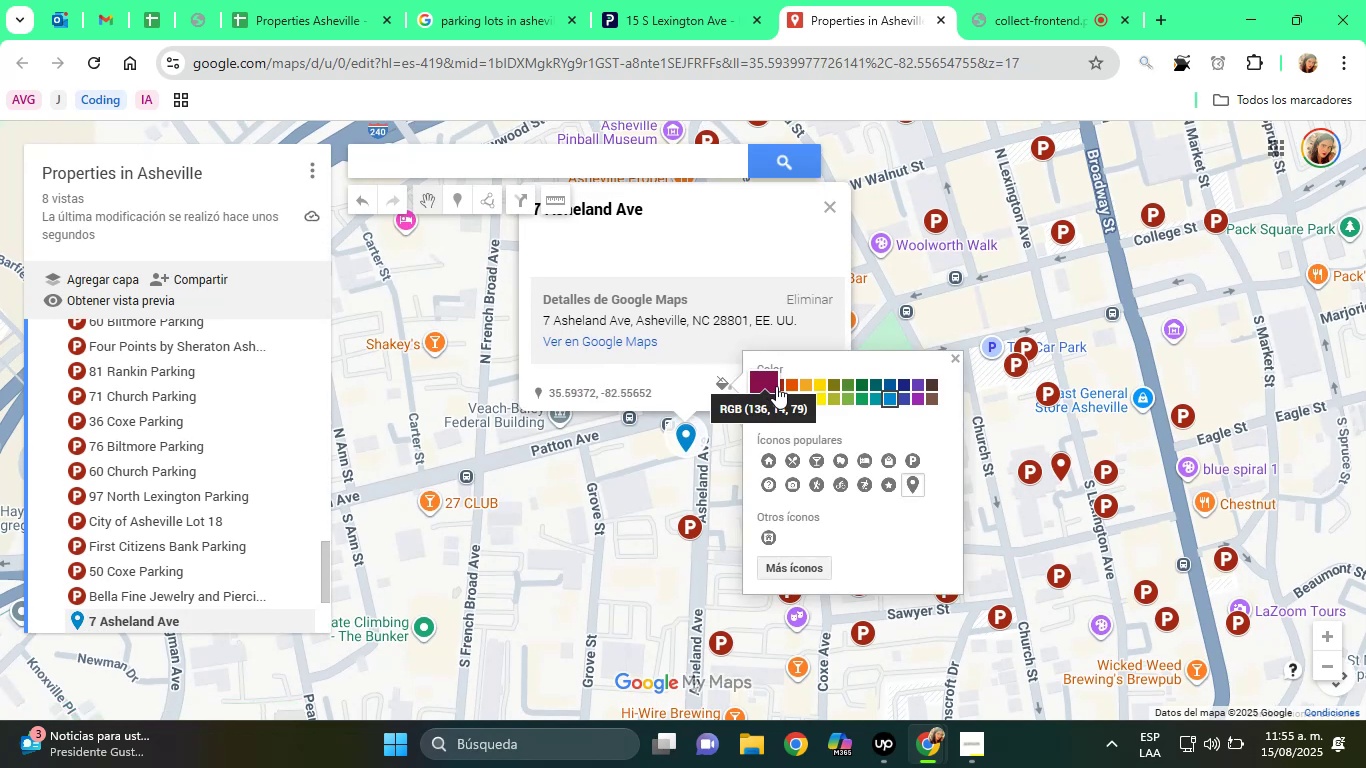 
double_click([776, 386])
 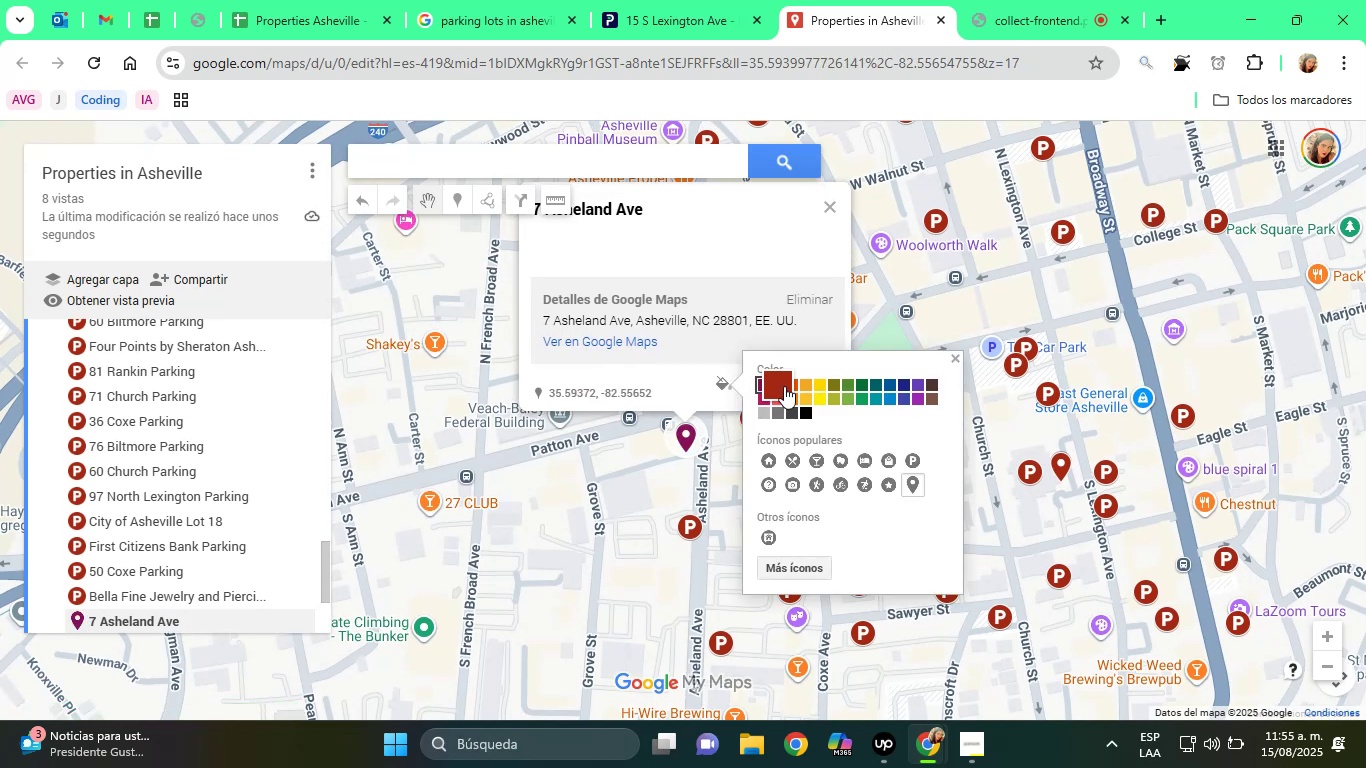 
left_click([784, 386])
 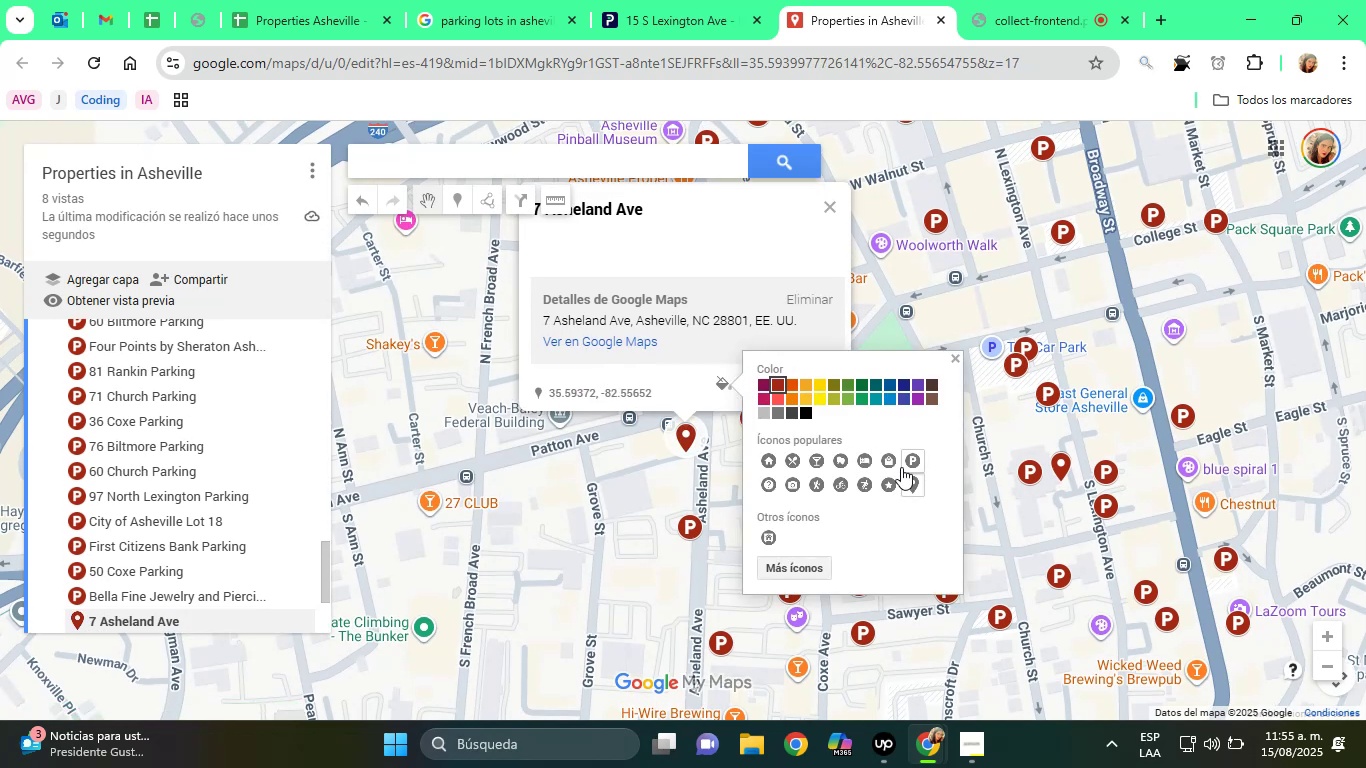 
left_click([905, 461])
 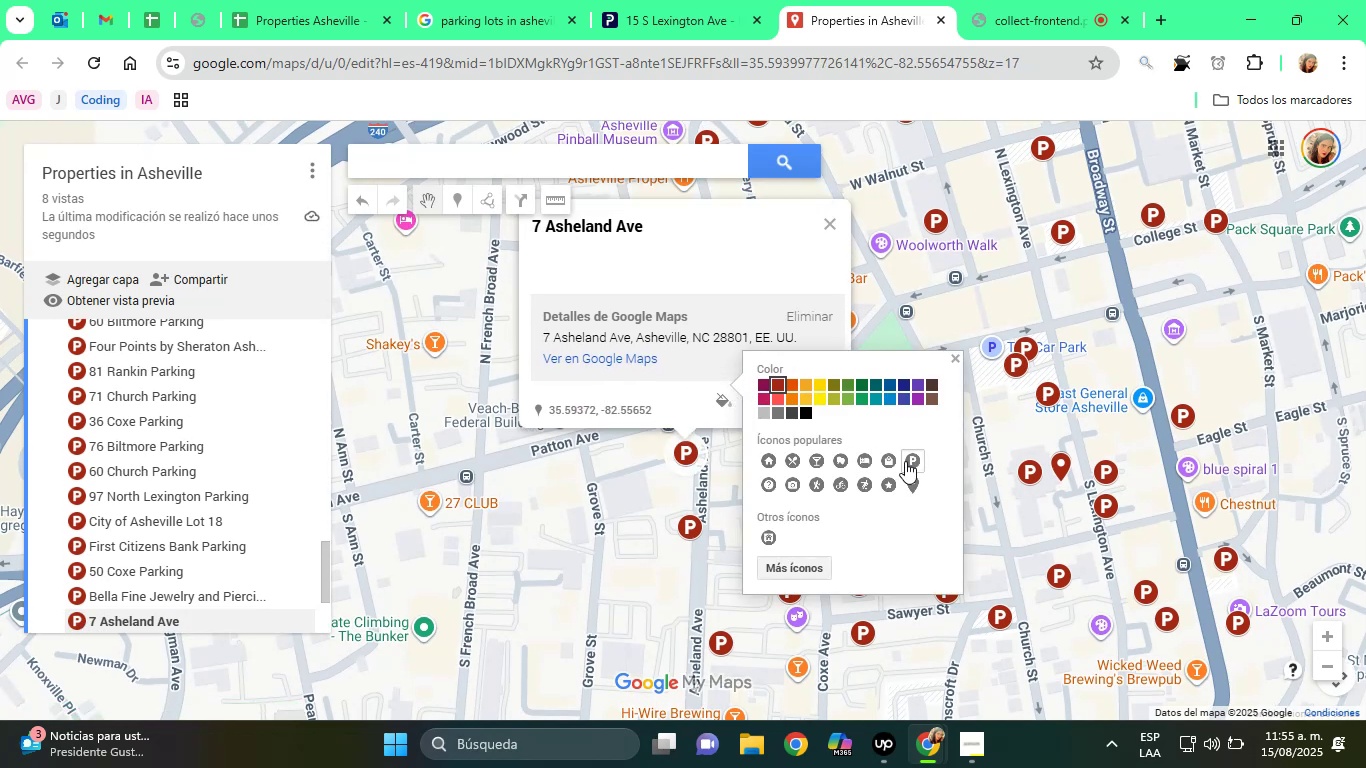 
wait(5.24)
 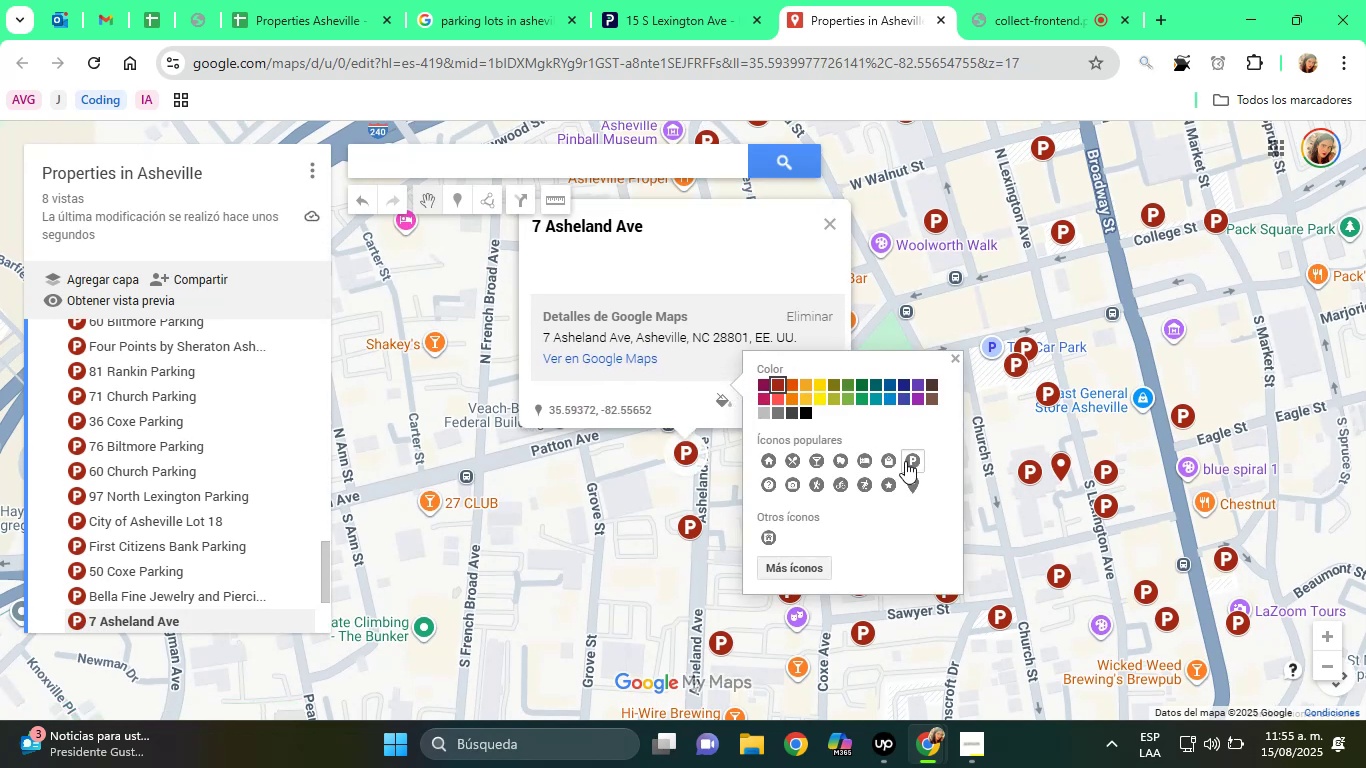 
left_click([644, 272])
 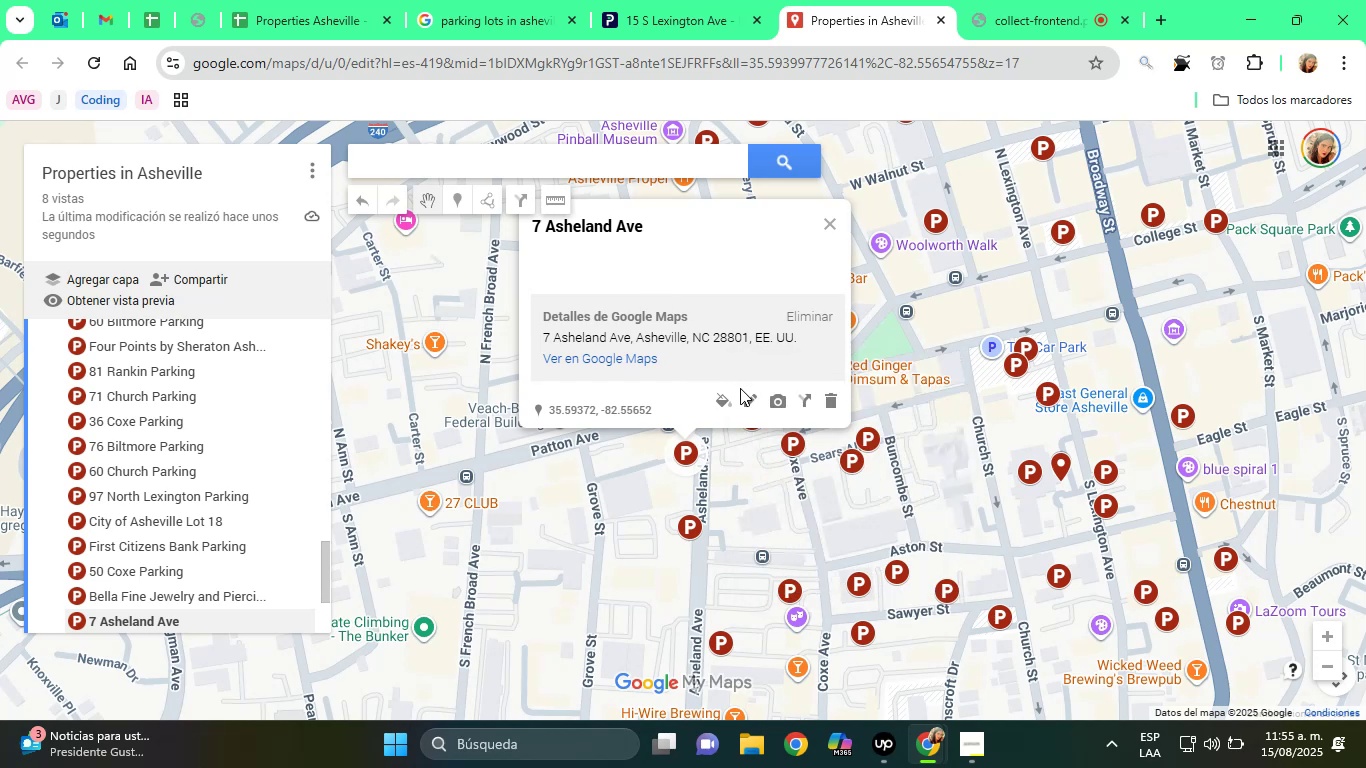 
left_click([746, 390])
 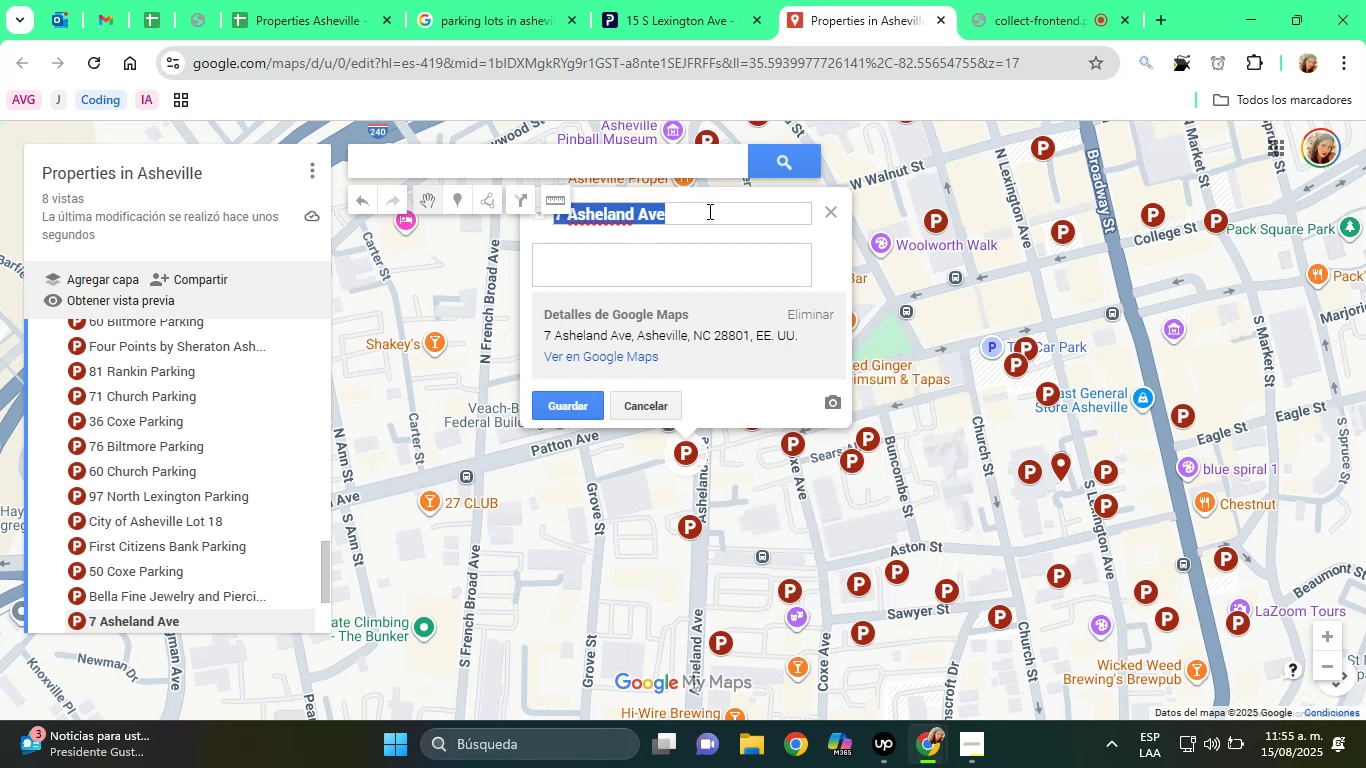 
left_click([708, 211])
 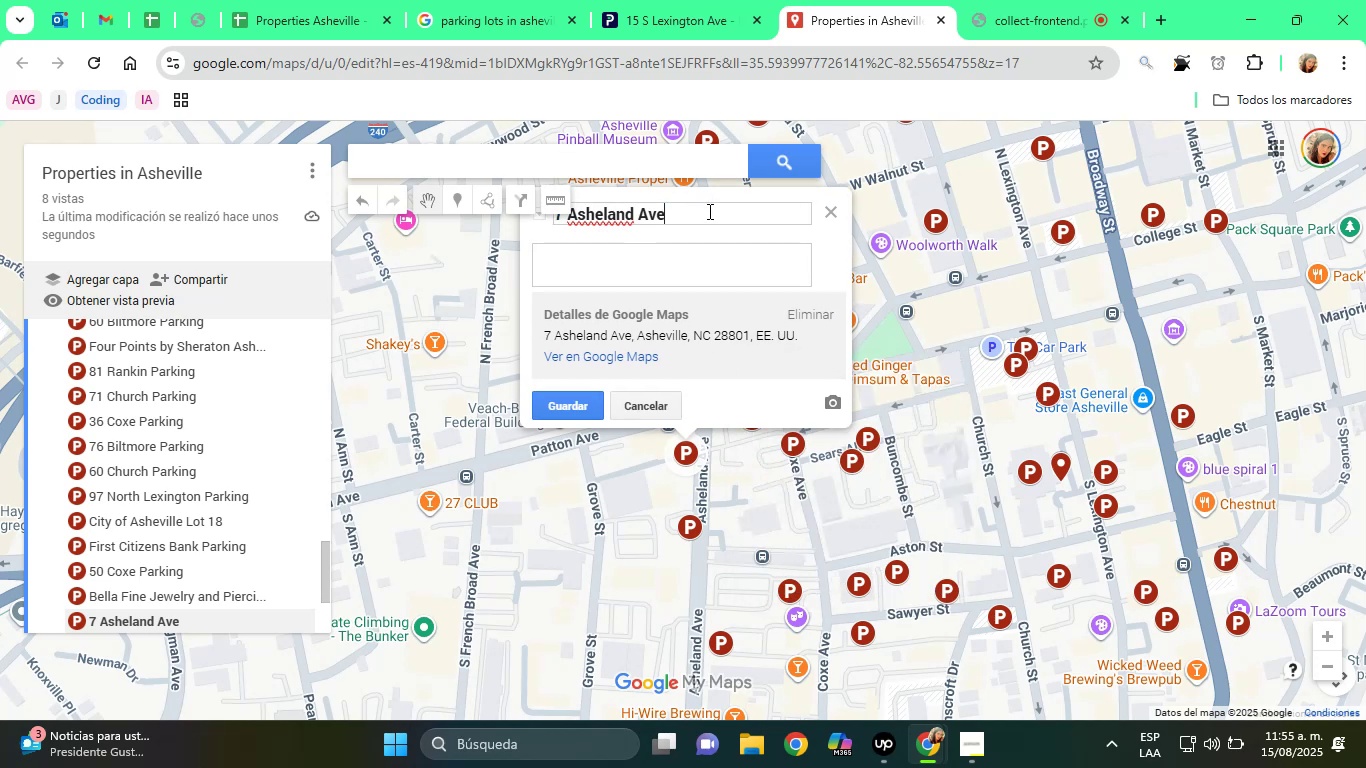 
key(Backspace)
key(Backspace)
key(Backspace)
type(Parking)
key(Tab)
type(Parking Lot)
 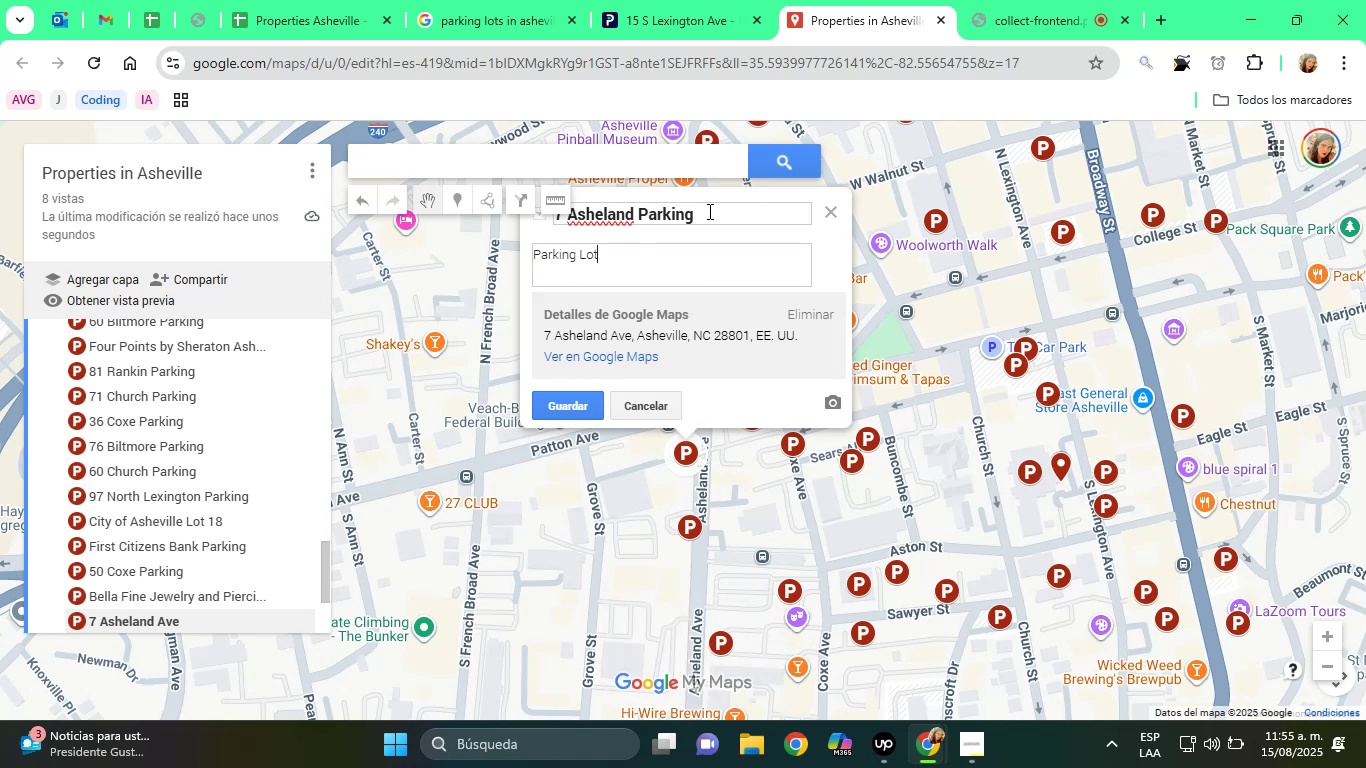 
key(Enter)
 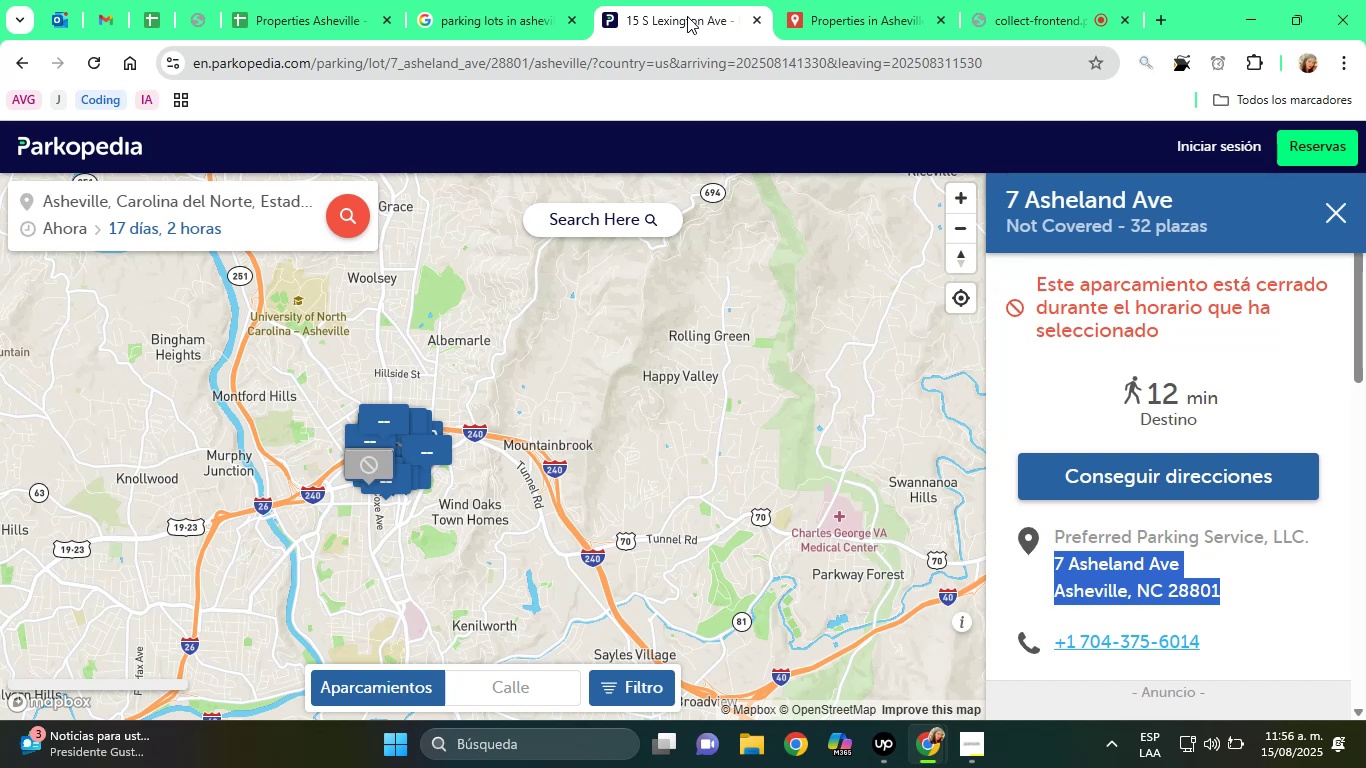 
wait(18.89)
 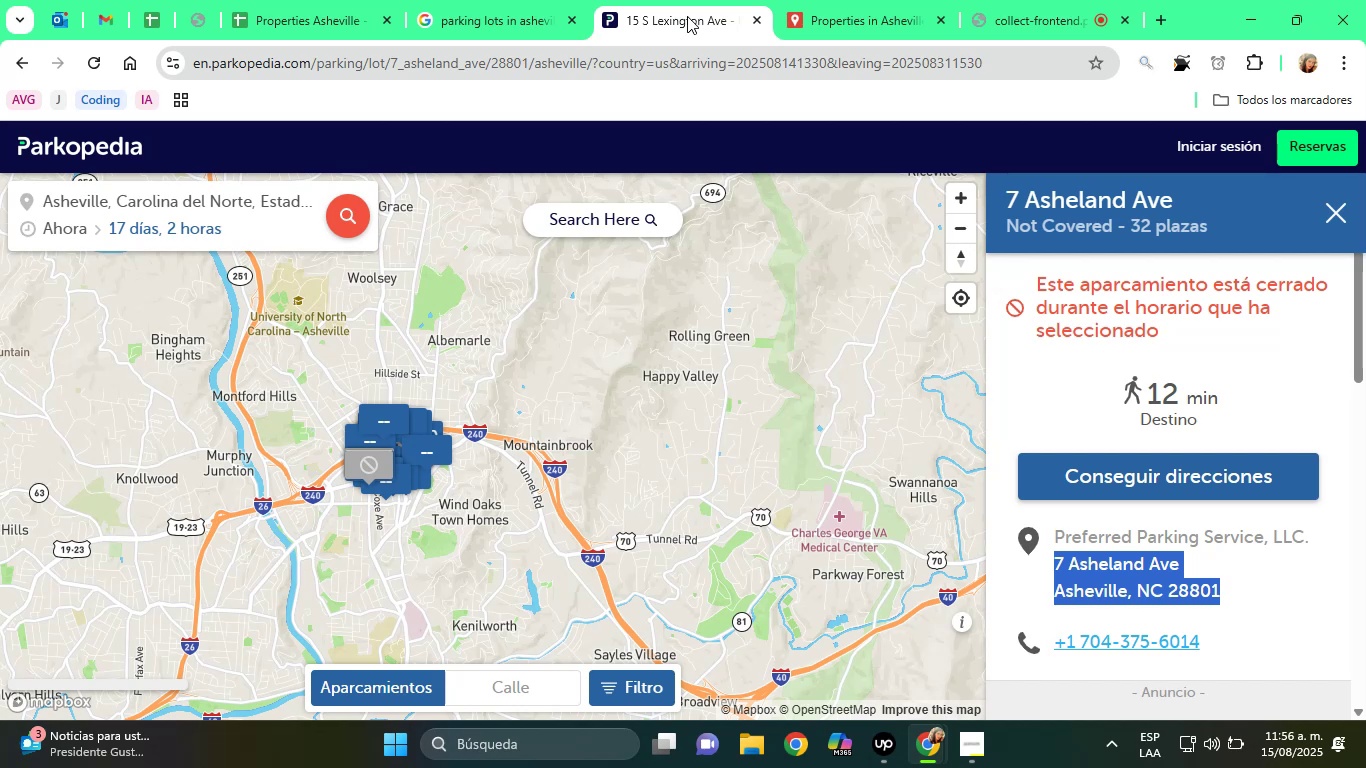 
scroll: coordinate [1311, 445], scroll_direction: down, amount: 2.0
 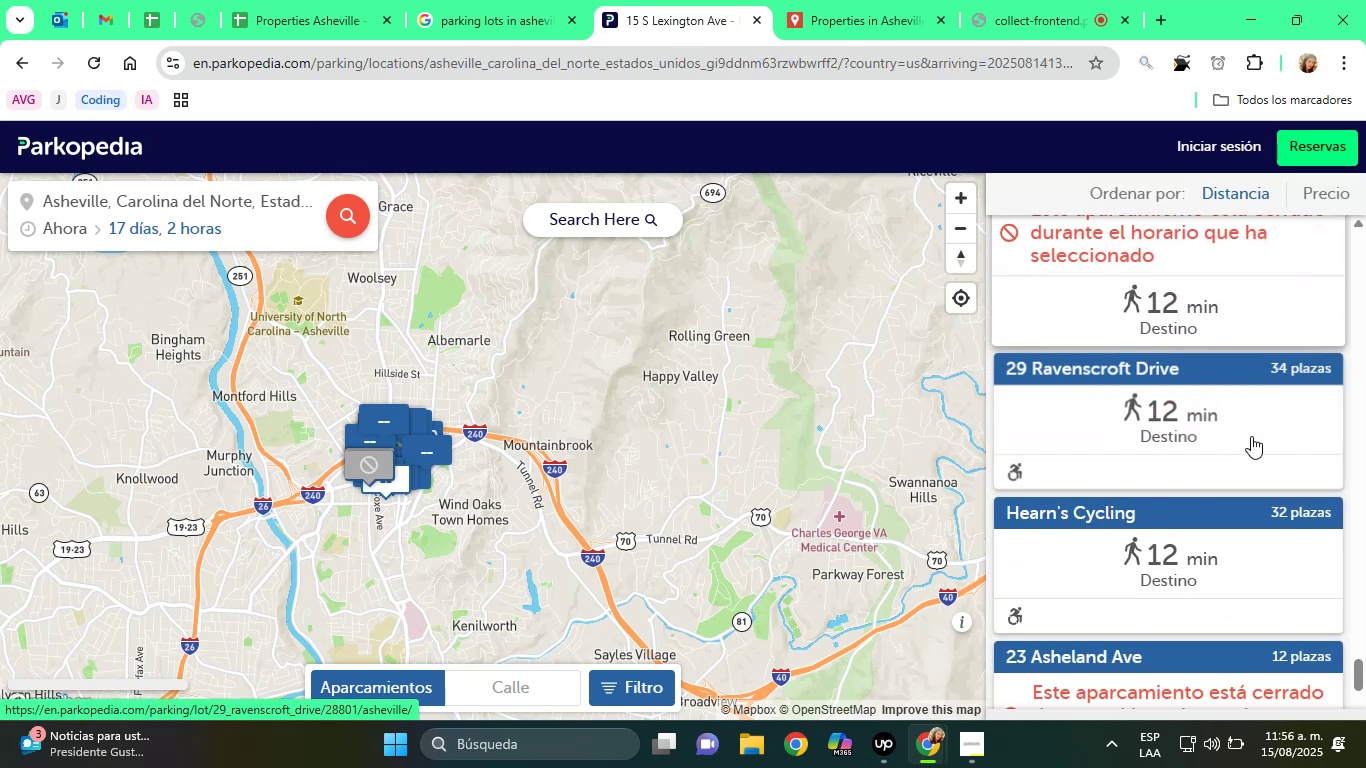 
left_click([1072, 393])
 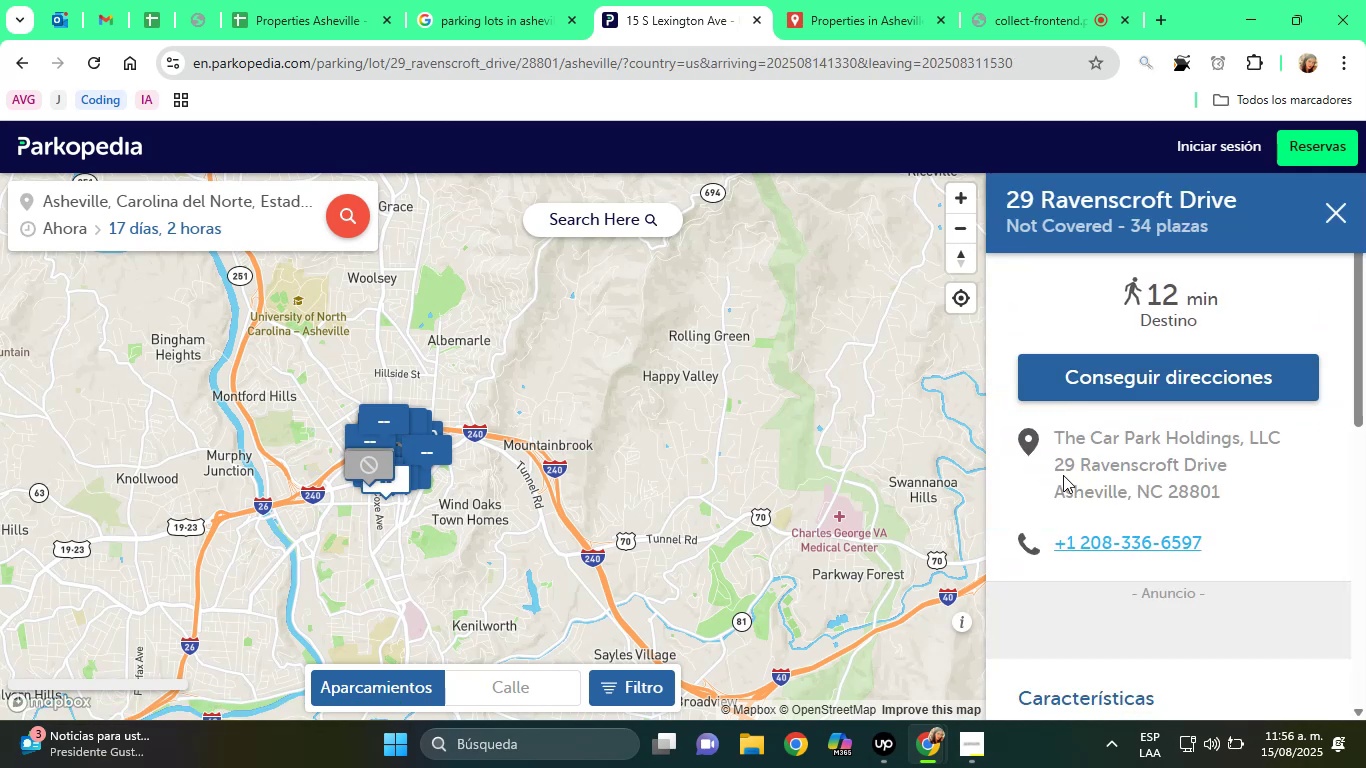 
left_click_drag(start_coordinate=[1049, 470], to_coordinate=[1272, 485])
 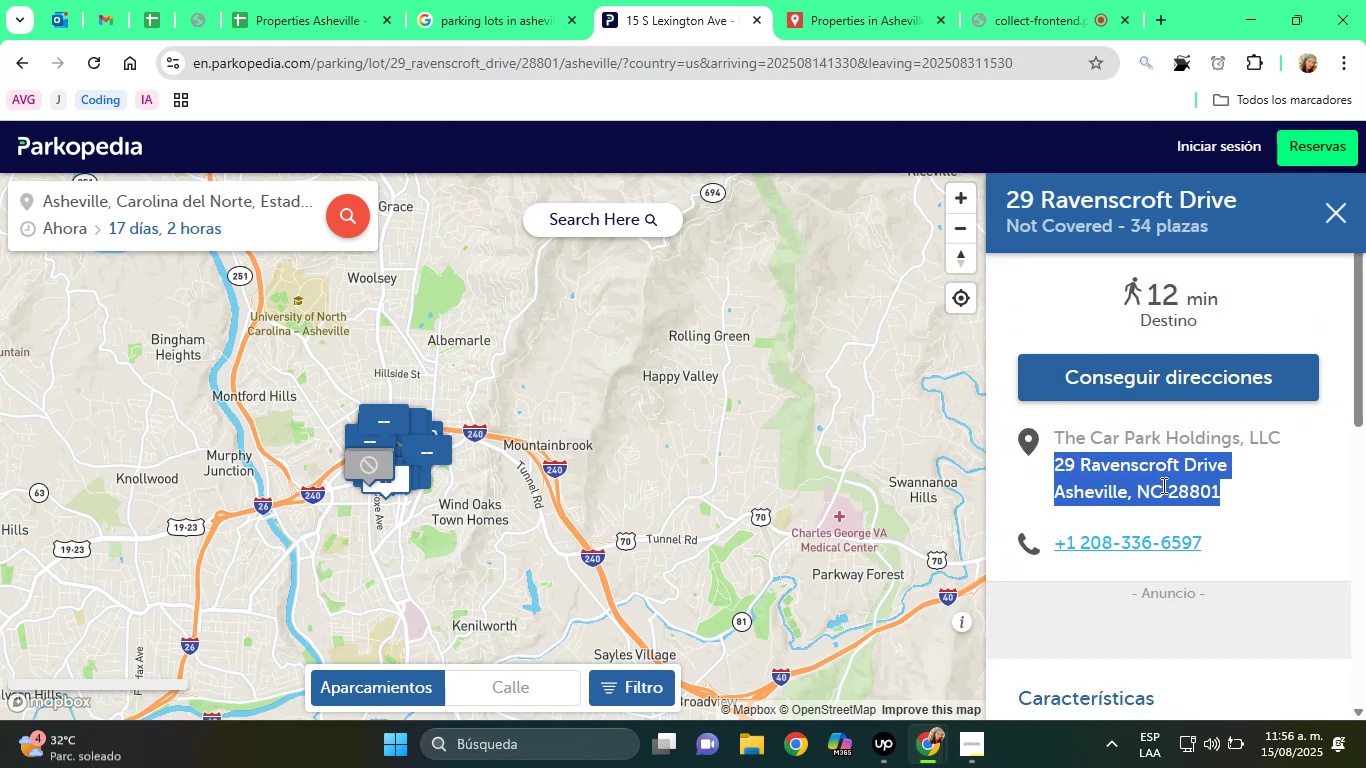 
right_click([1162, 485])
 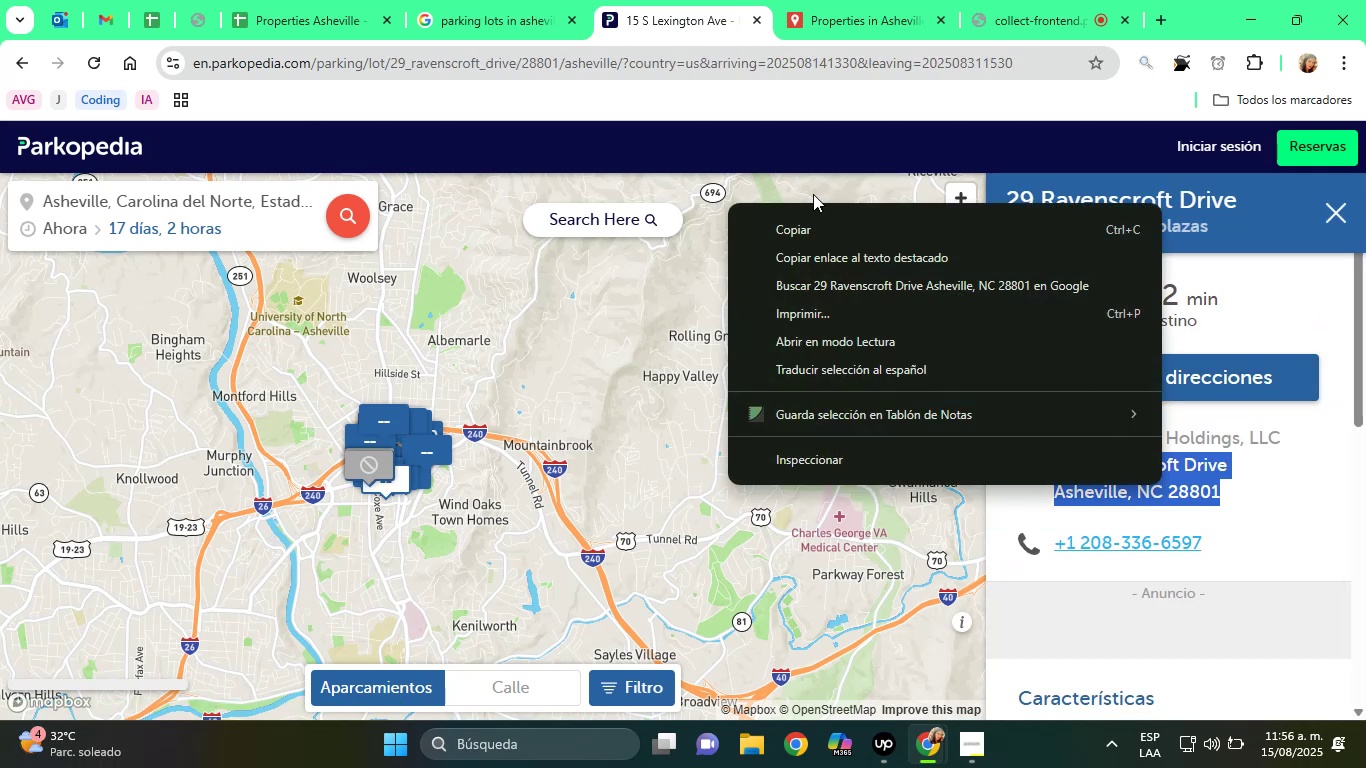 
left_click([818, 235])
 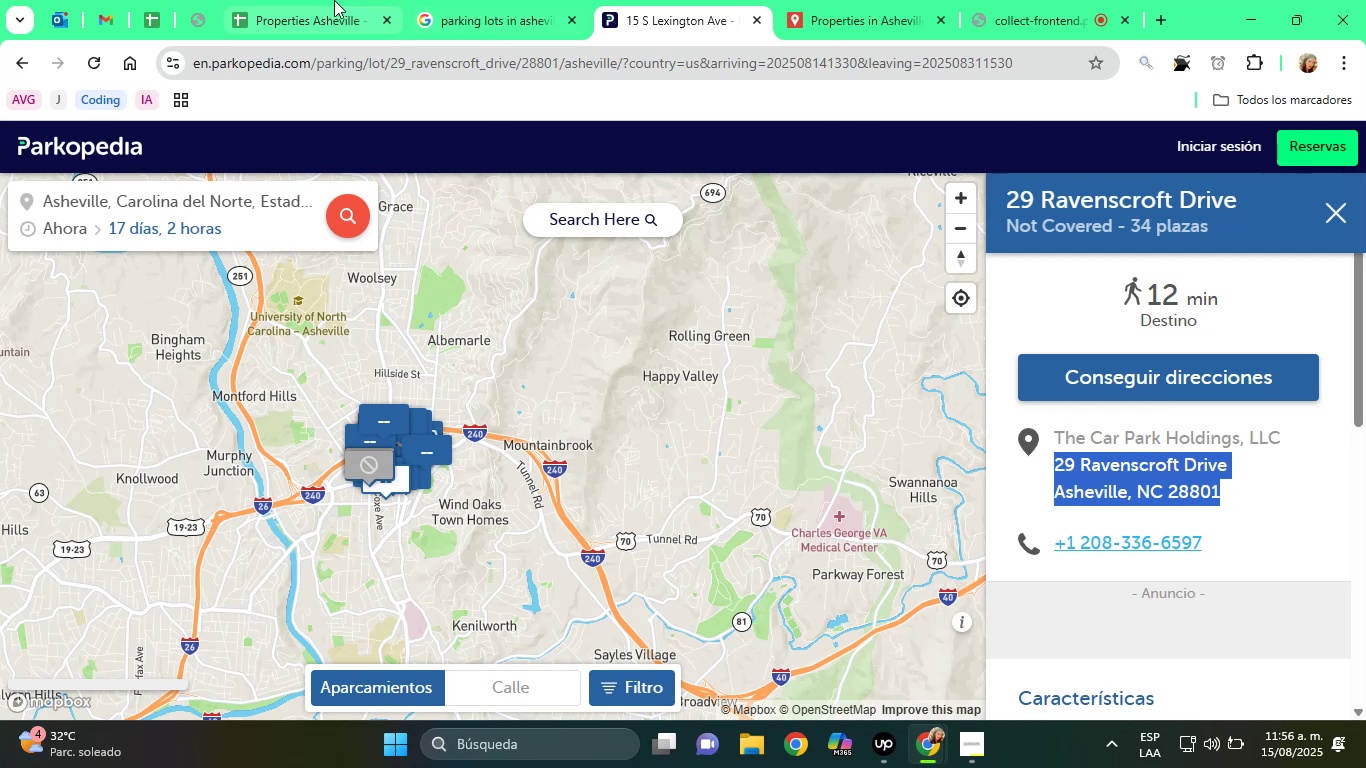 
left_click([319, 0])
 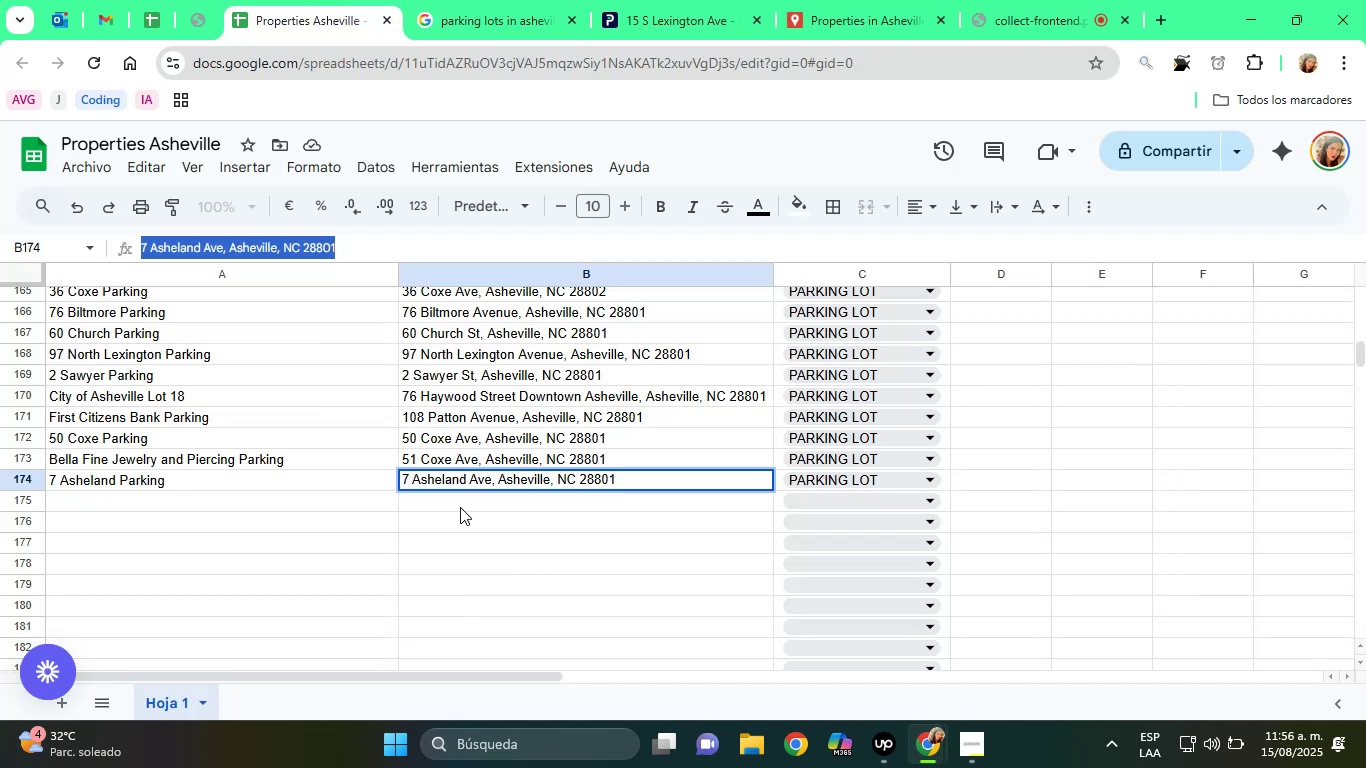 
left_click([458, 503])
 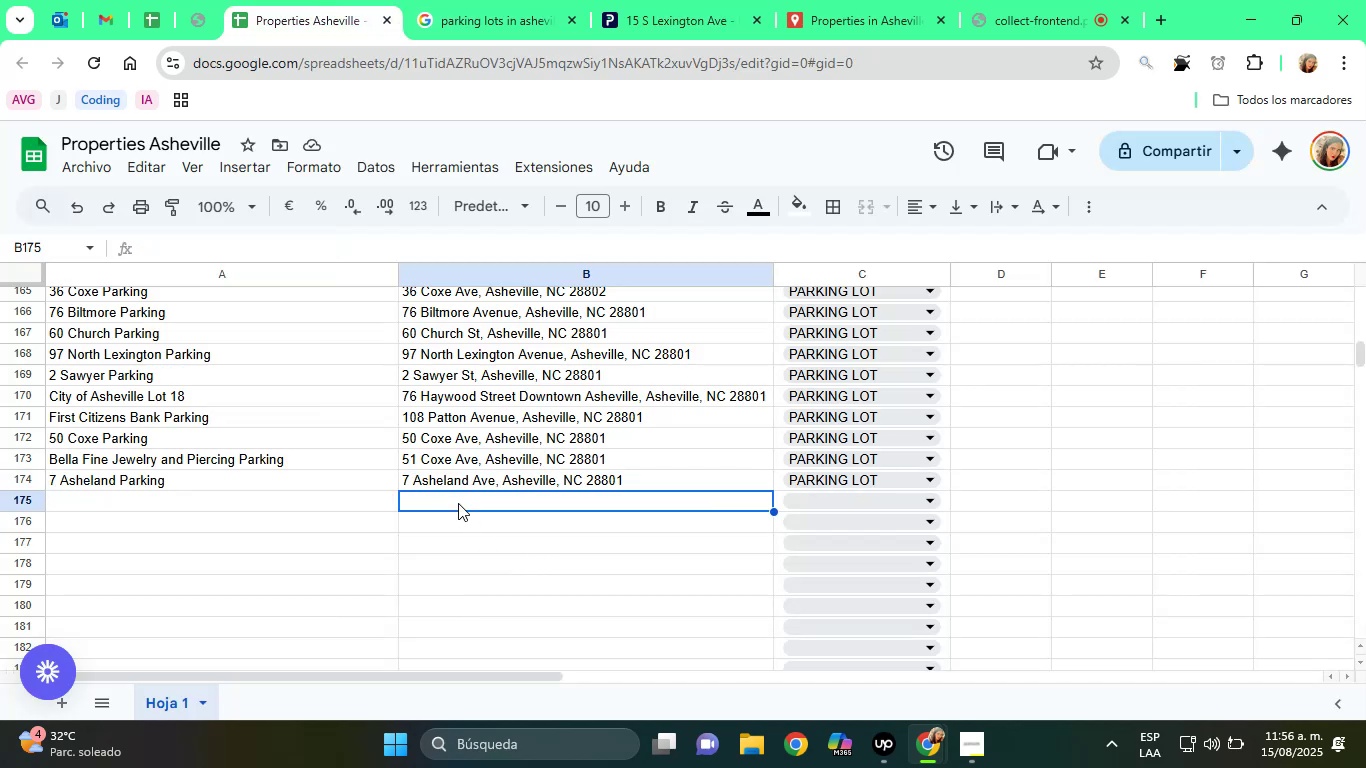 
right_click([458, 503])
 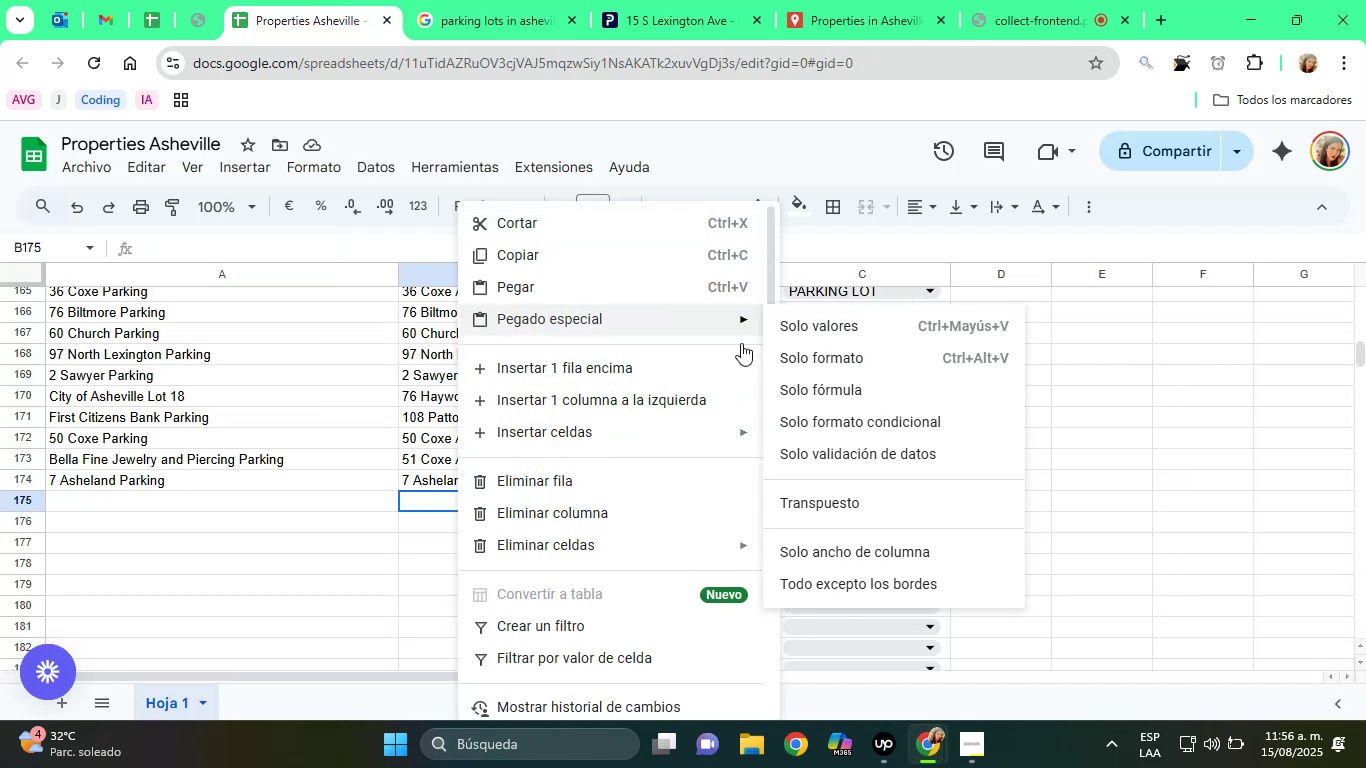 
left_click([818, 328])
 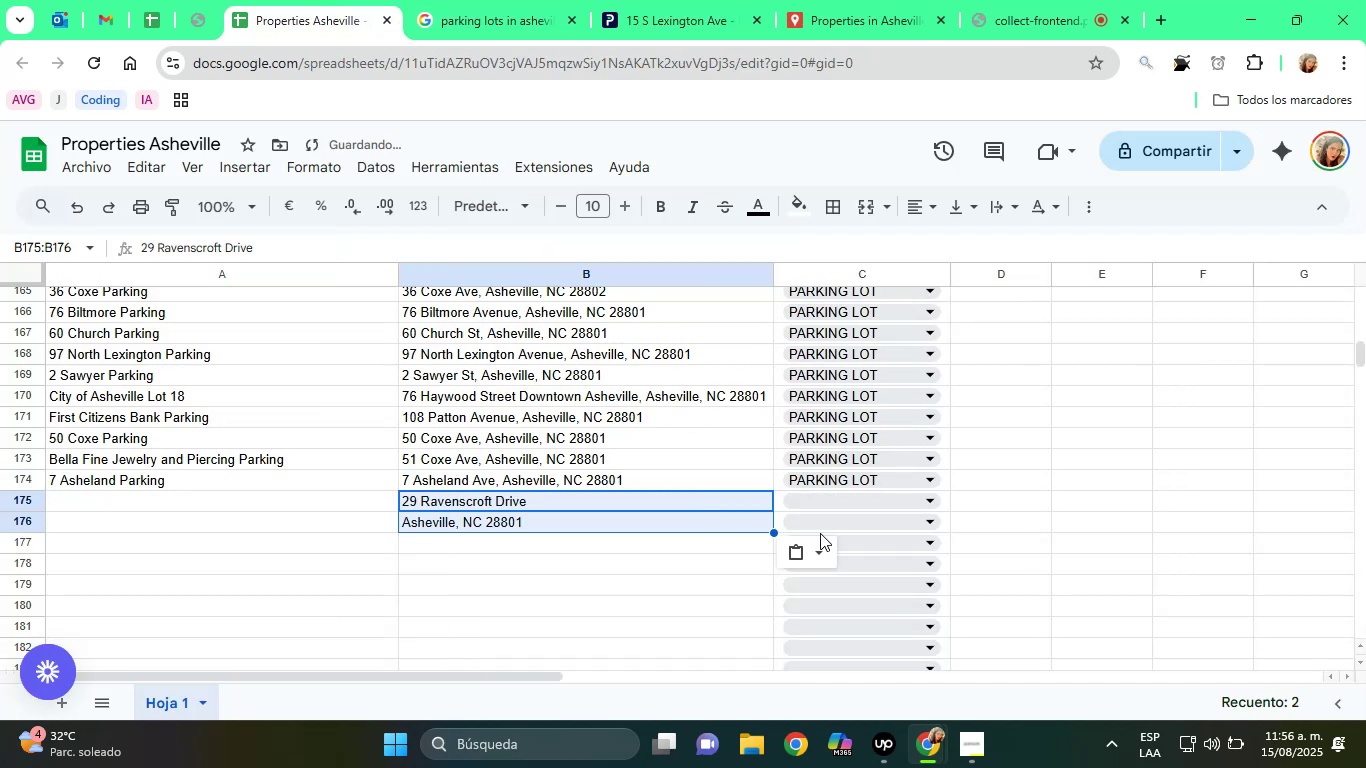 
left_click([827, 551])
 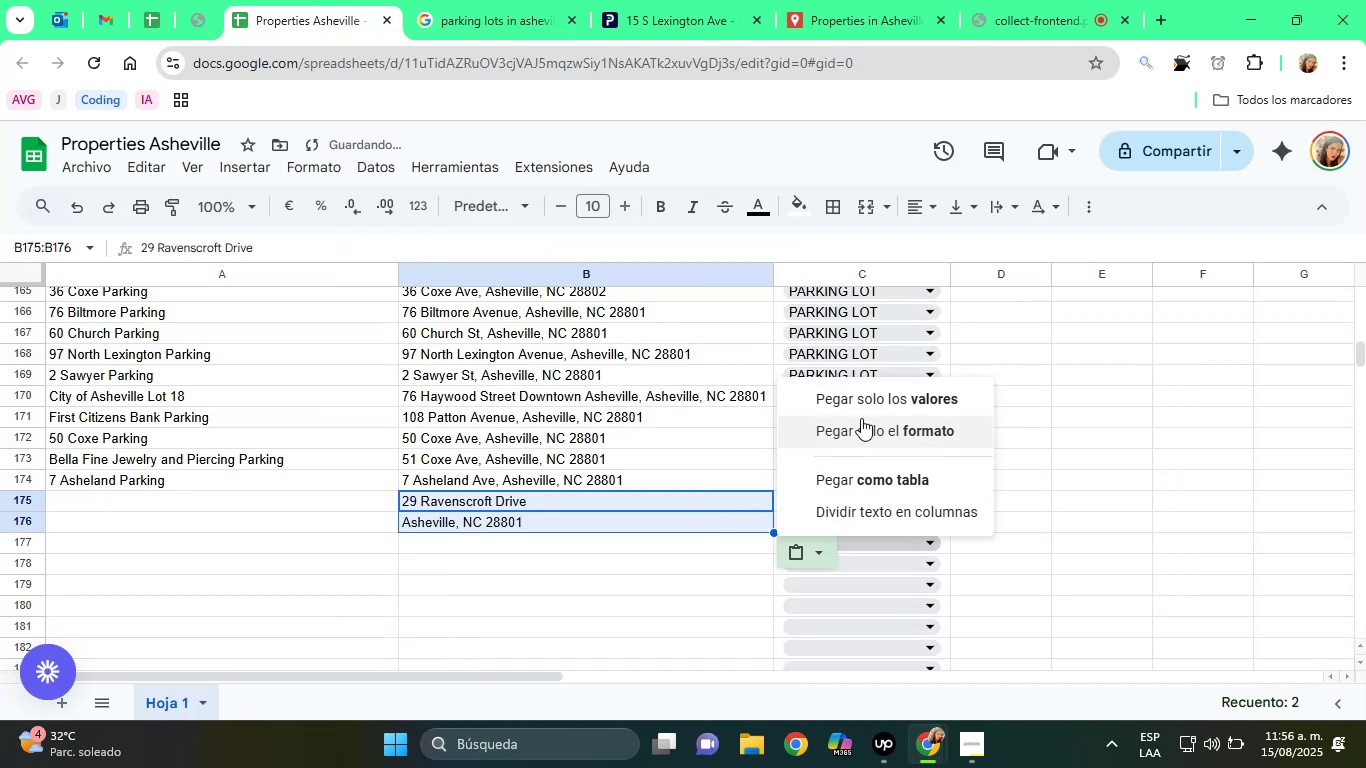 
left_click([862, 406])
 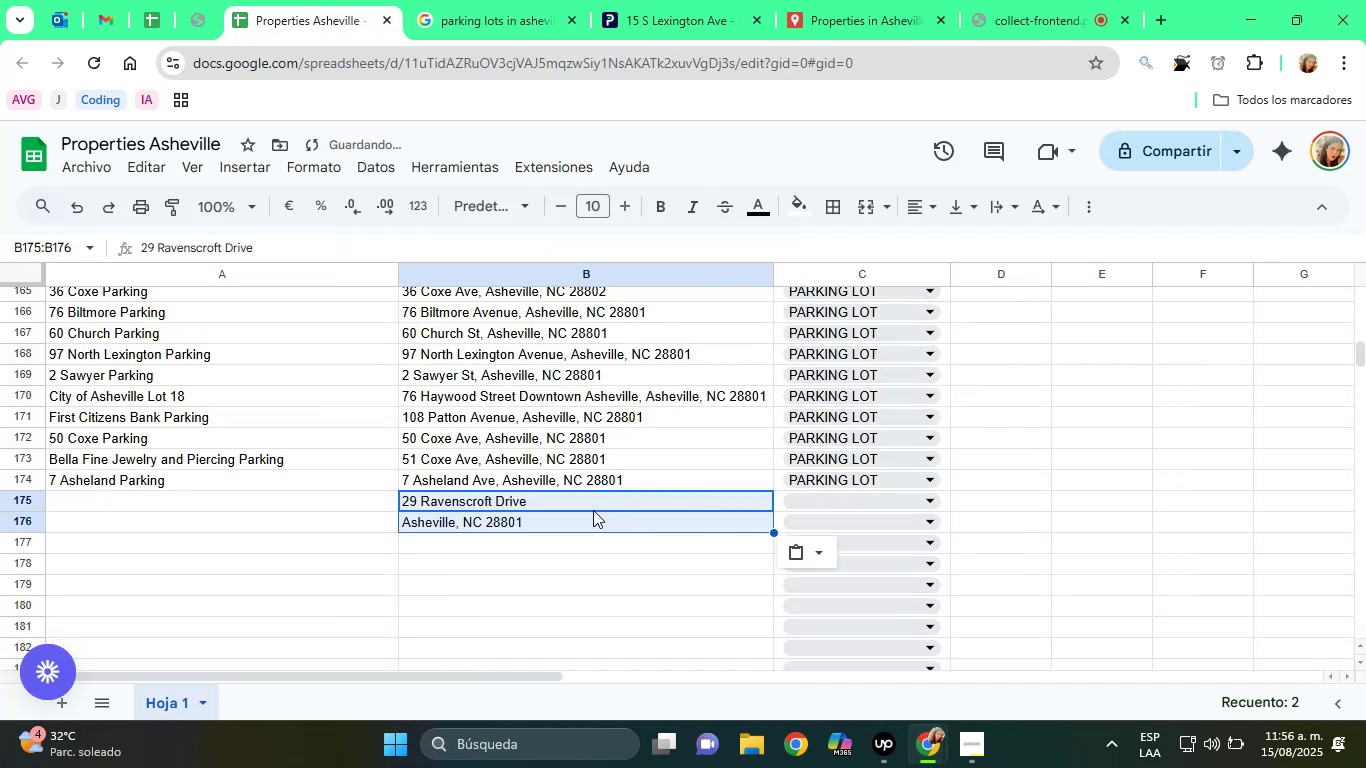 
left_click([545, 517])
 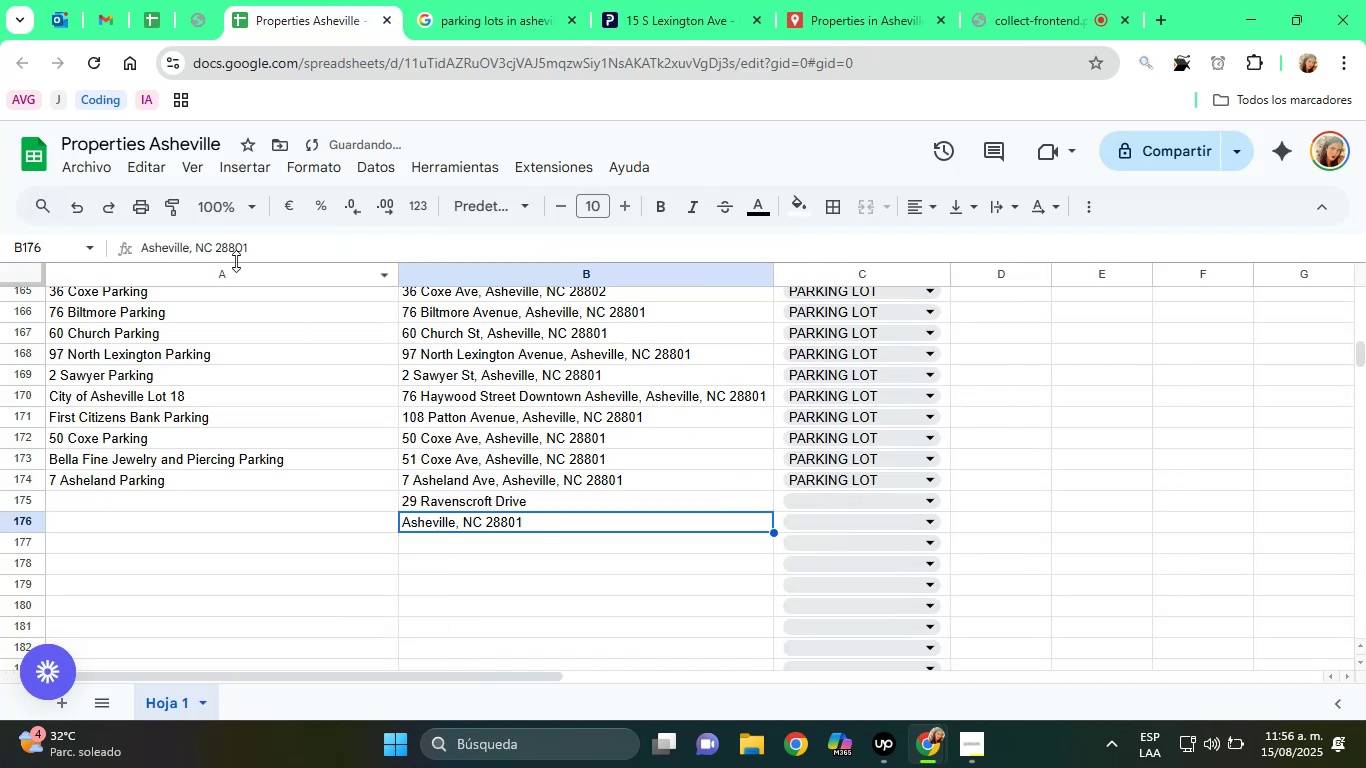 
double_click([213, 247])
 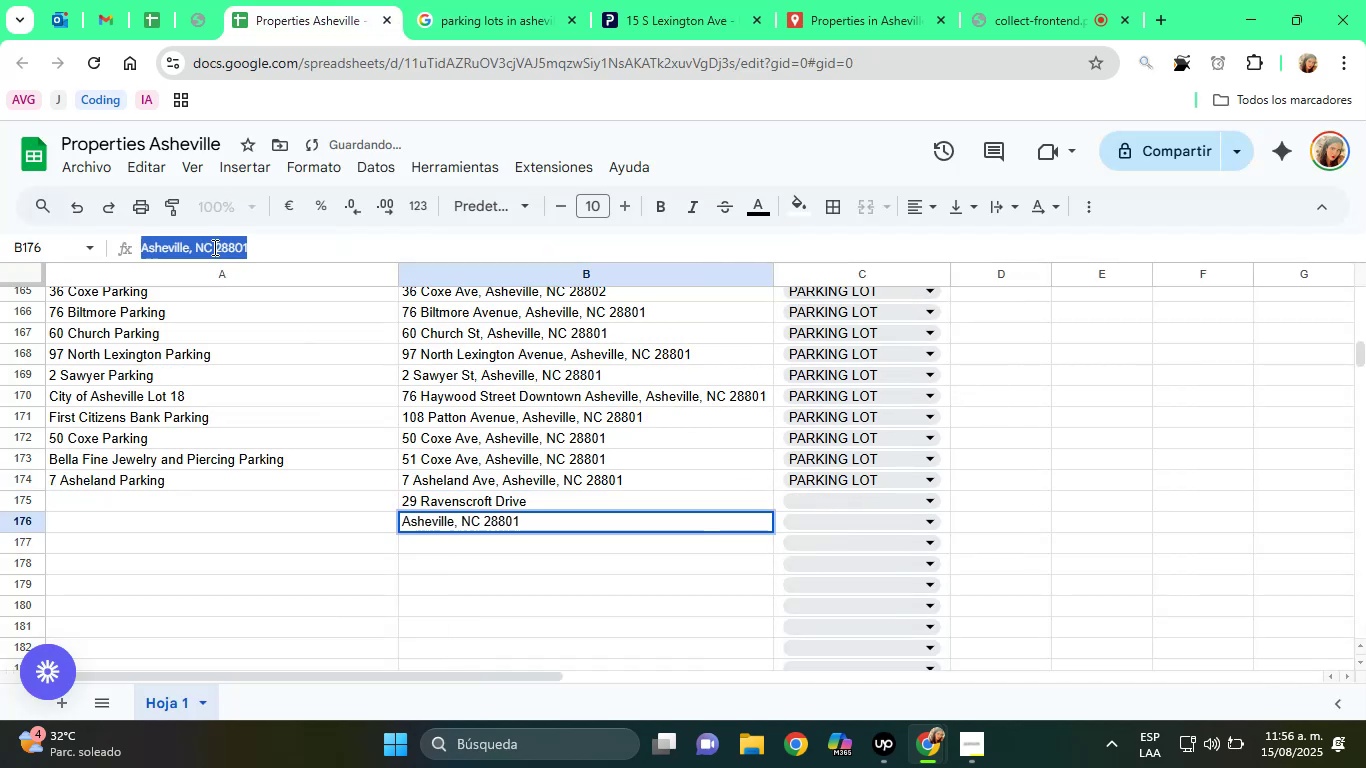 
triple_click([213, 247])
 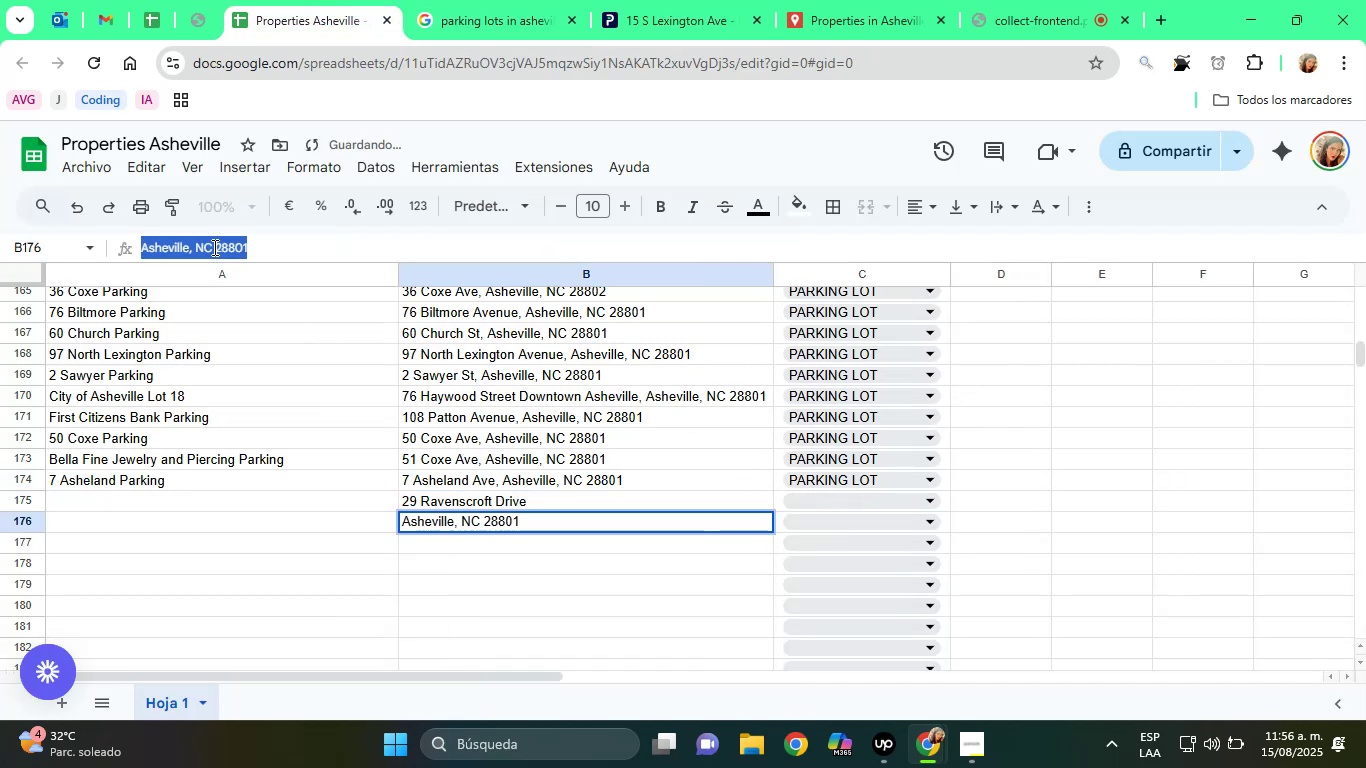 
right_click([213, 247])
 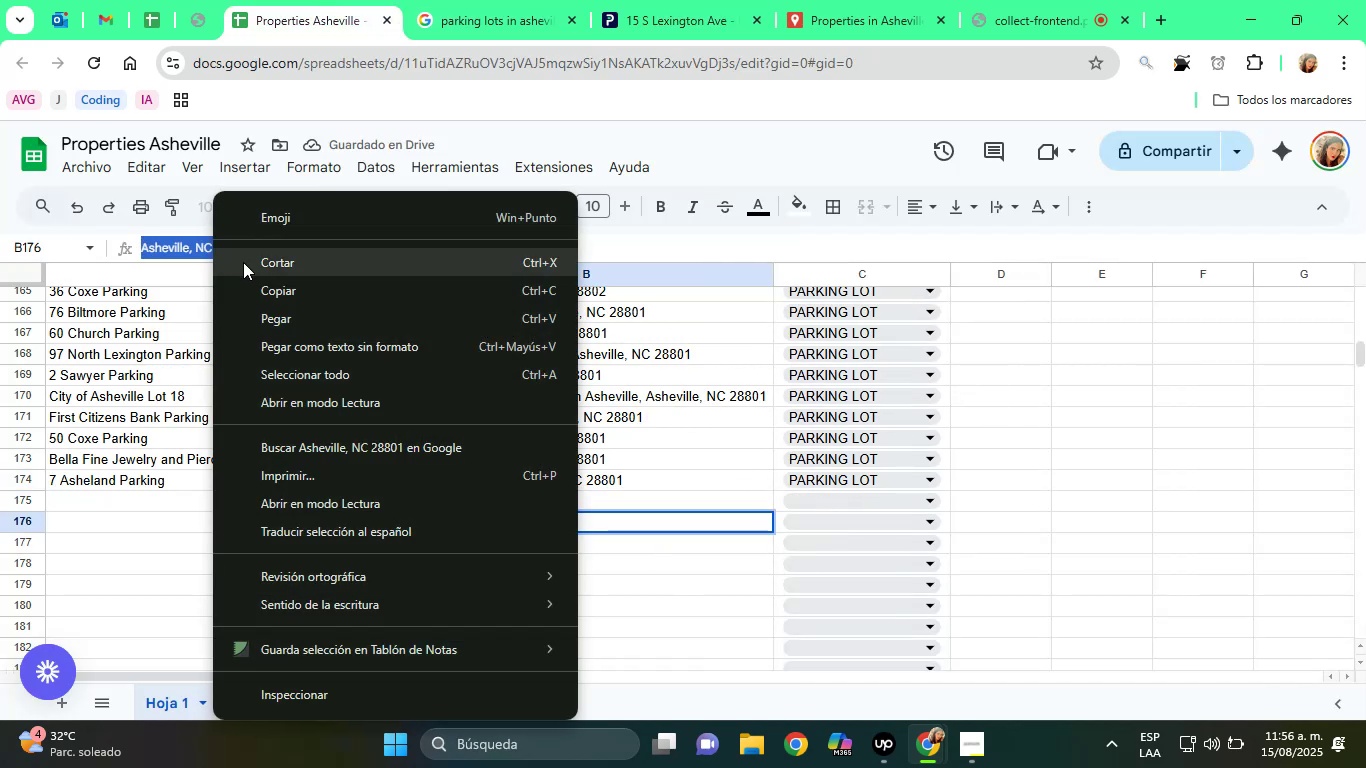 
left_click([253, 264])
 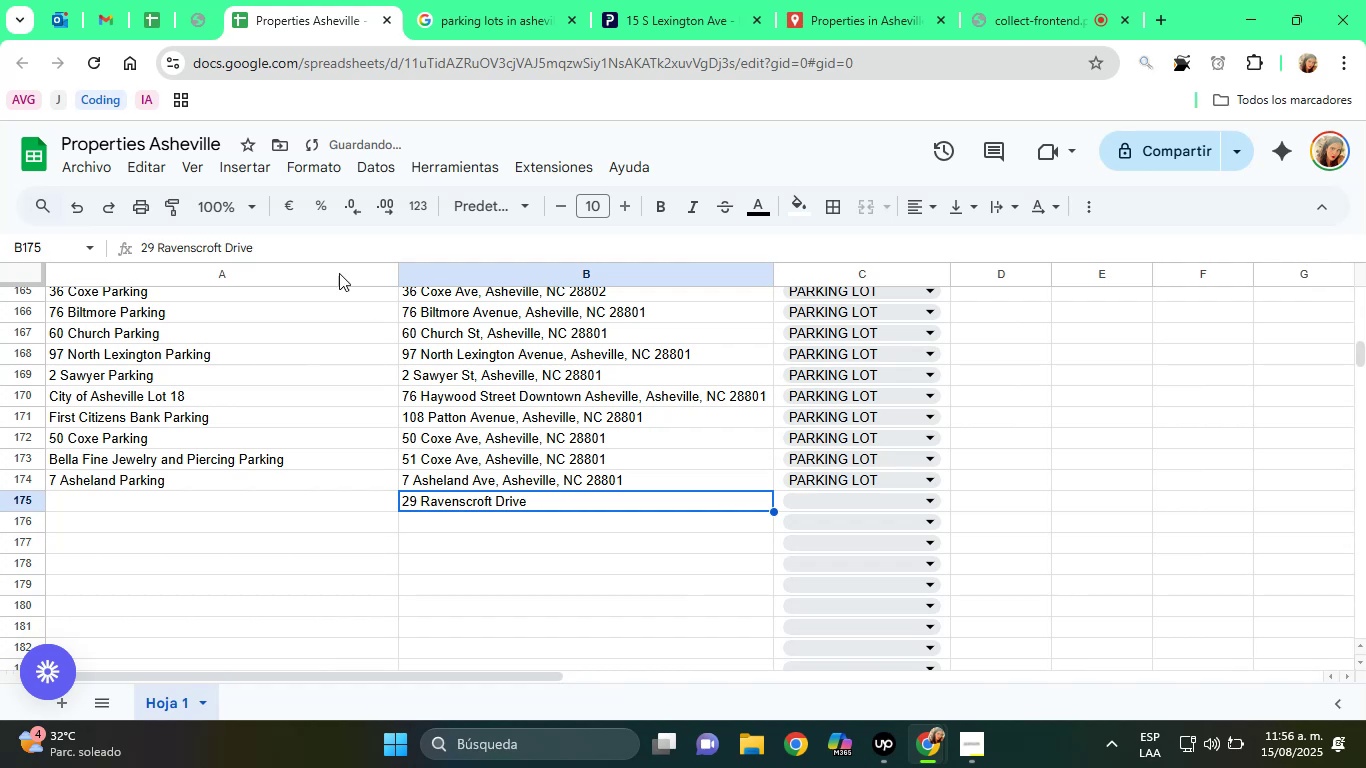 
left_click([304, 243])
 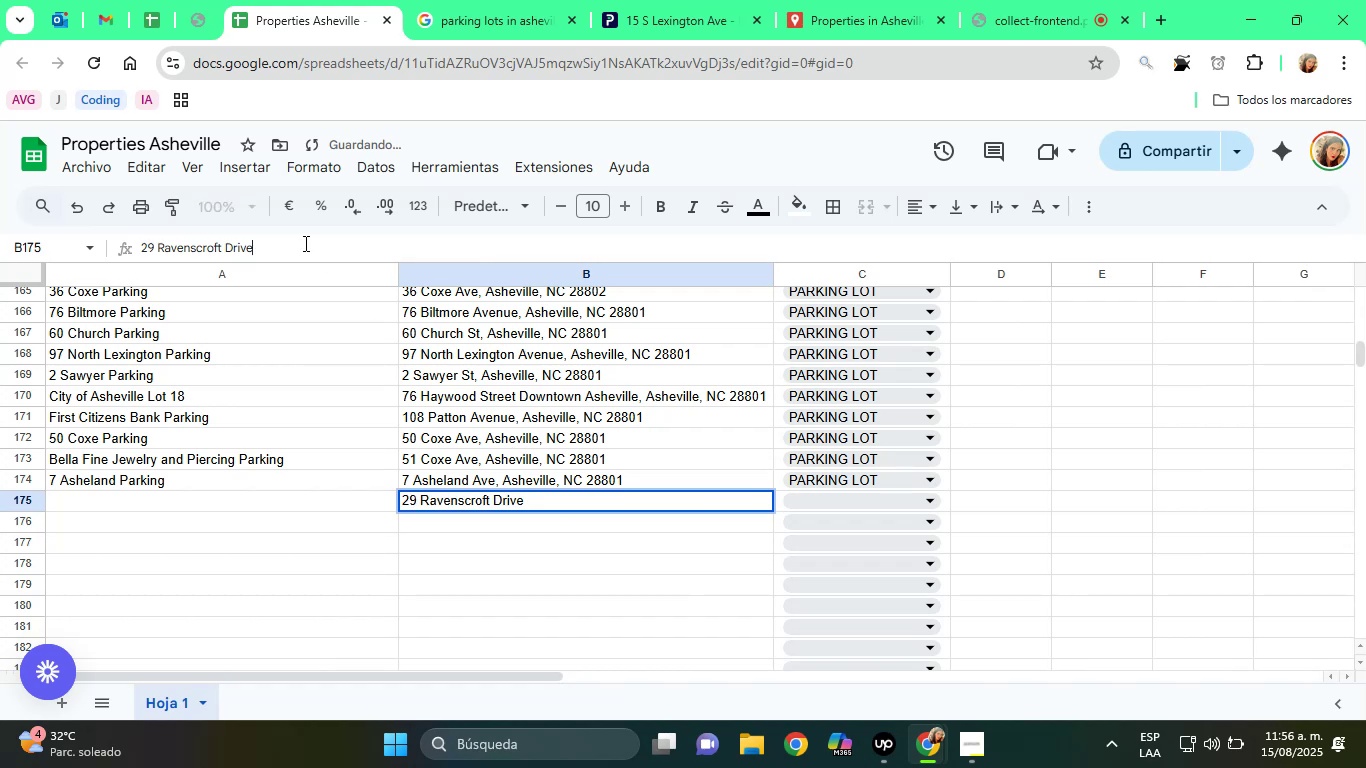 
key(Comma)
 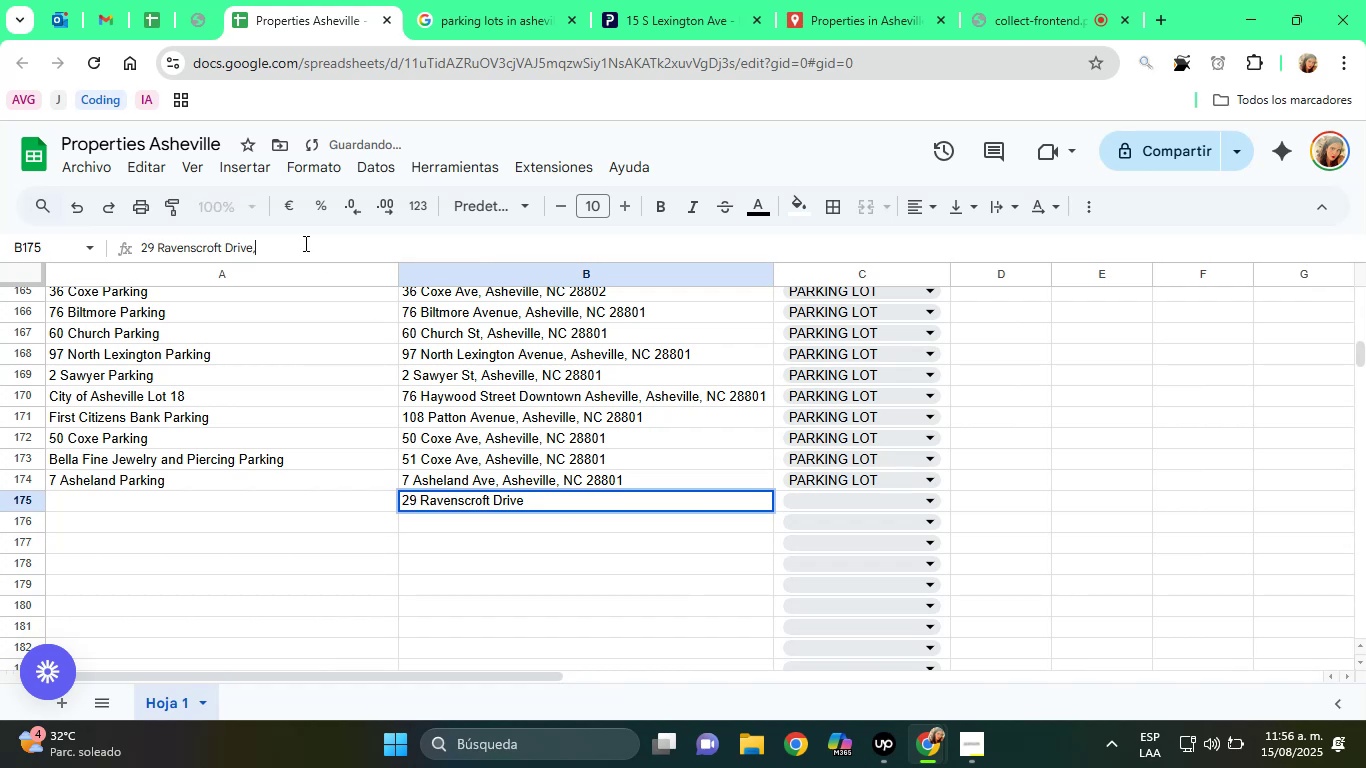 
key(Space)
 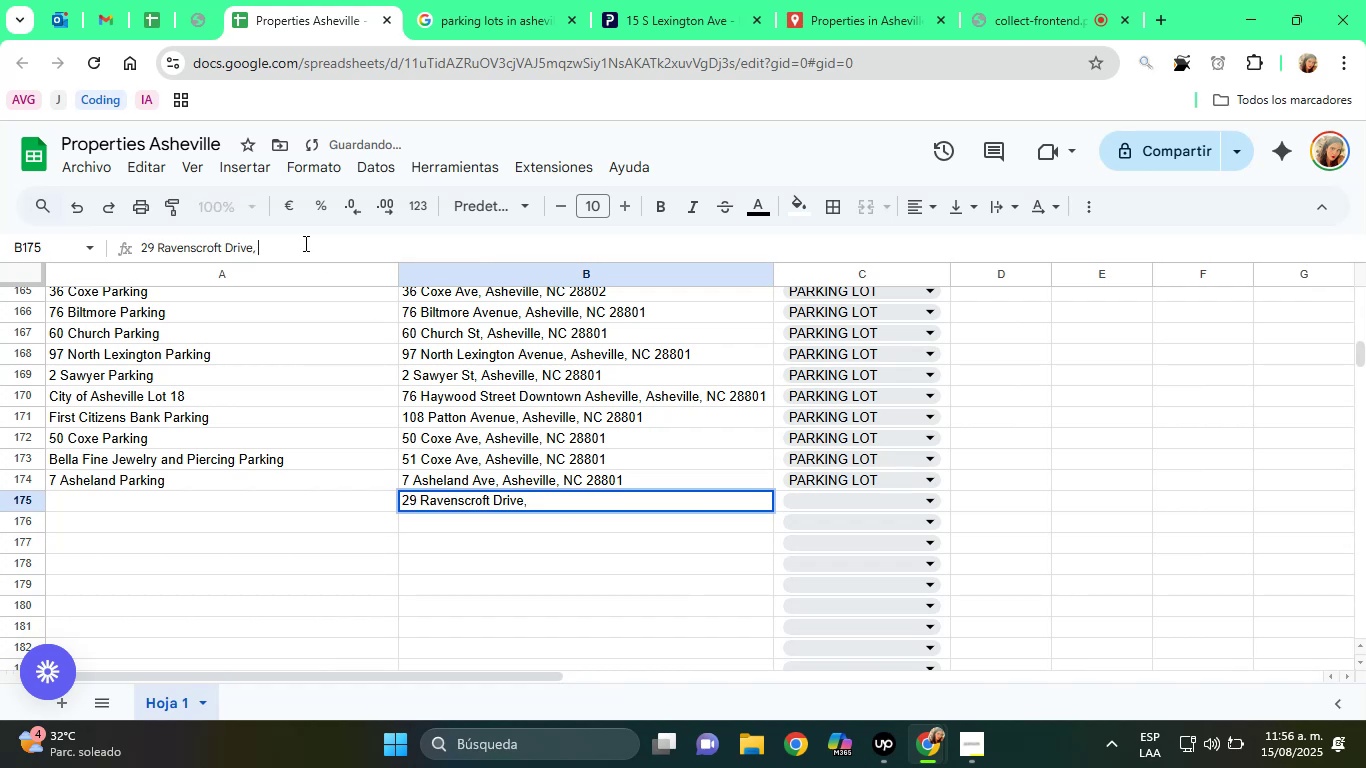 
key(Control+V)
 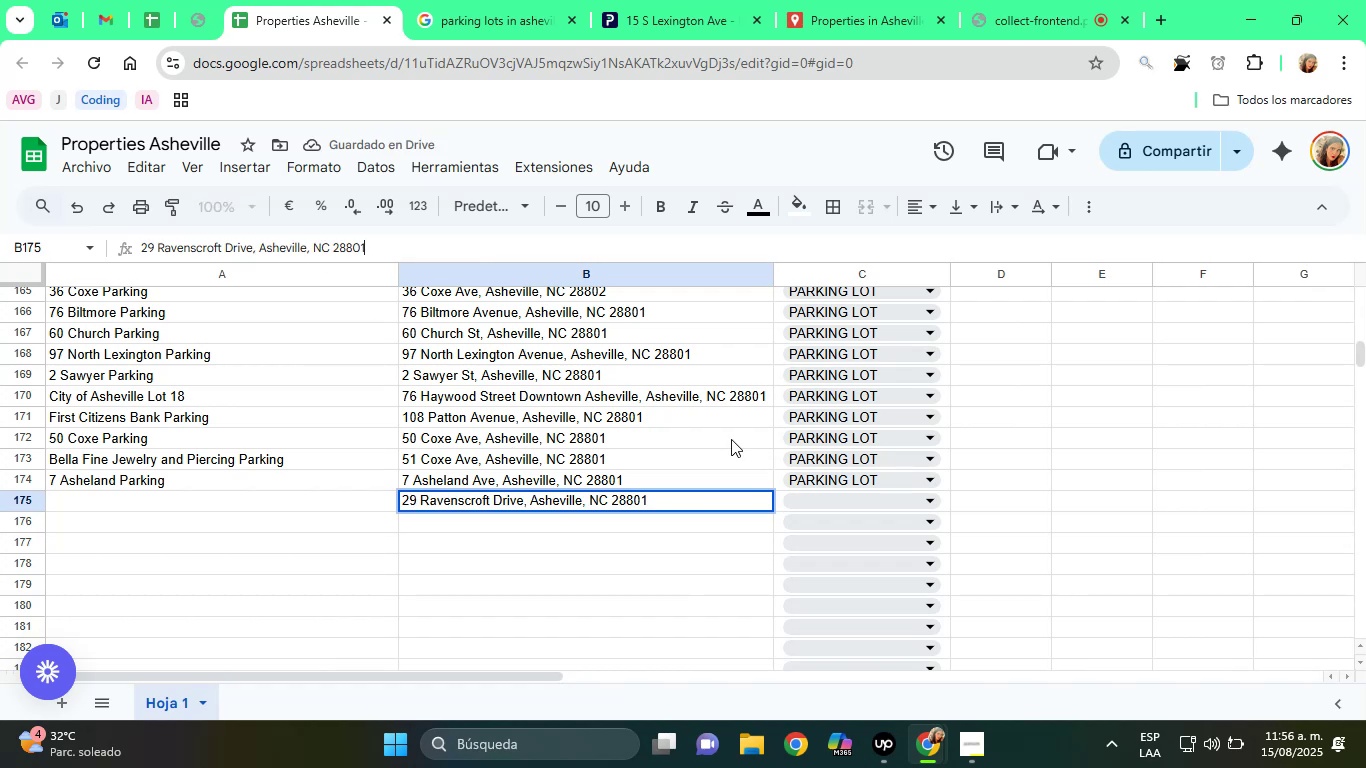 
left_click([810, 497])
 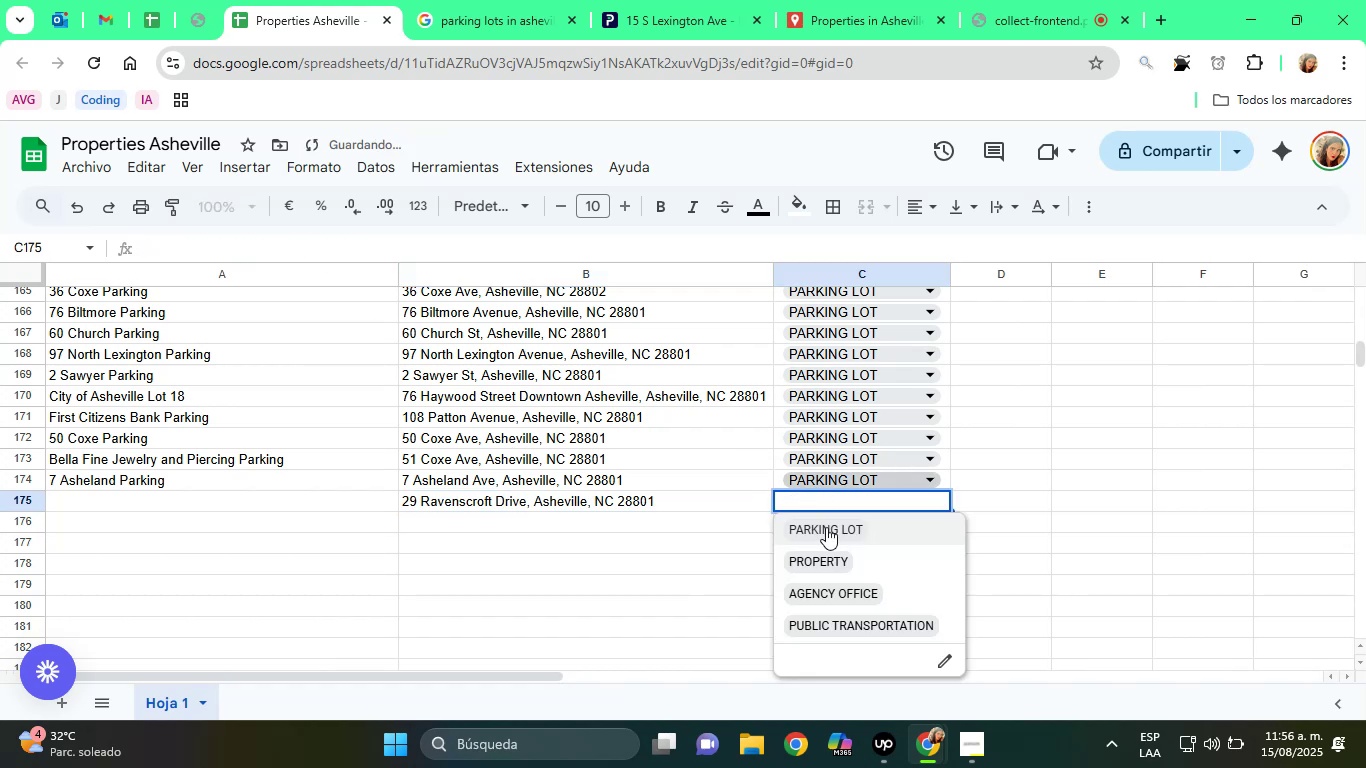 
left_click([829, 533])
 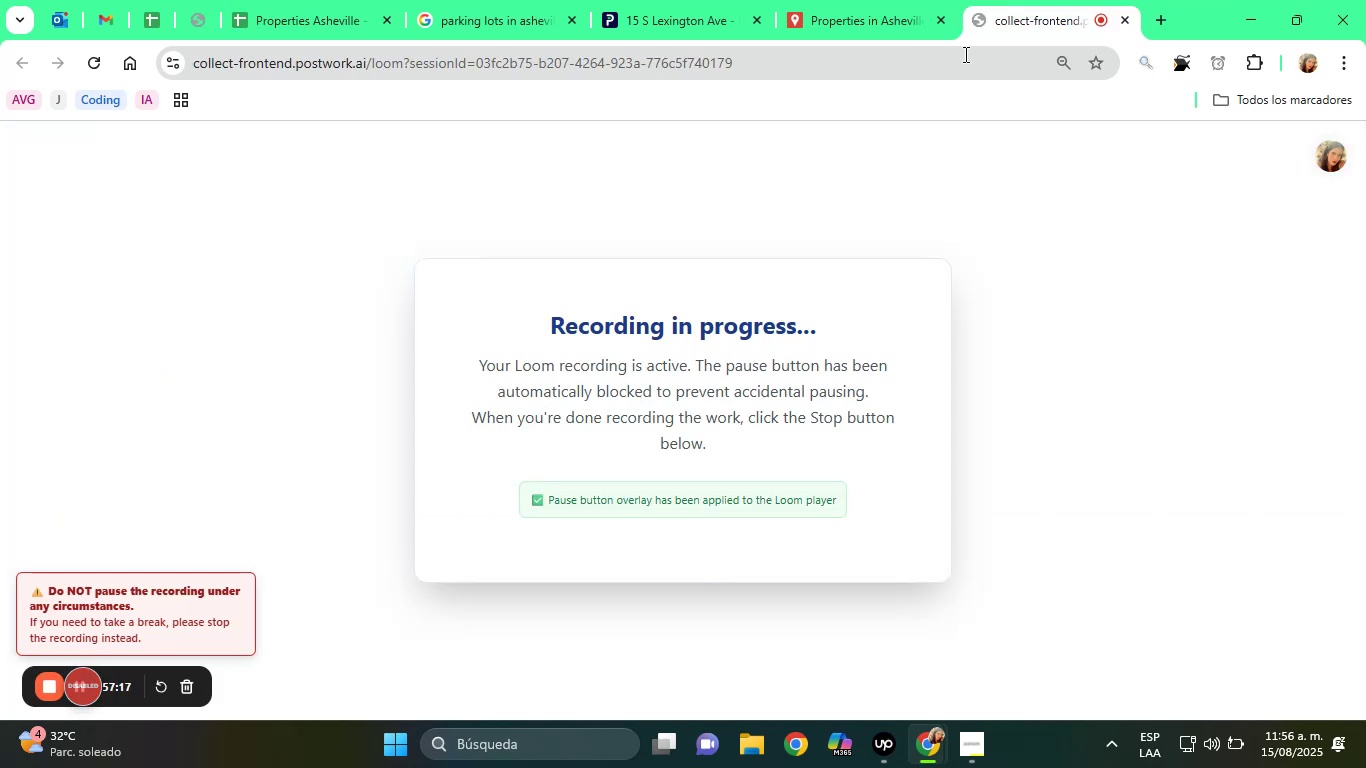 
left_click([670, 0])
 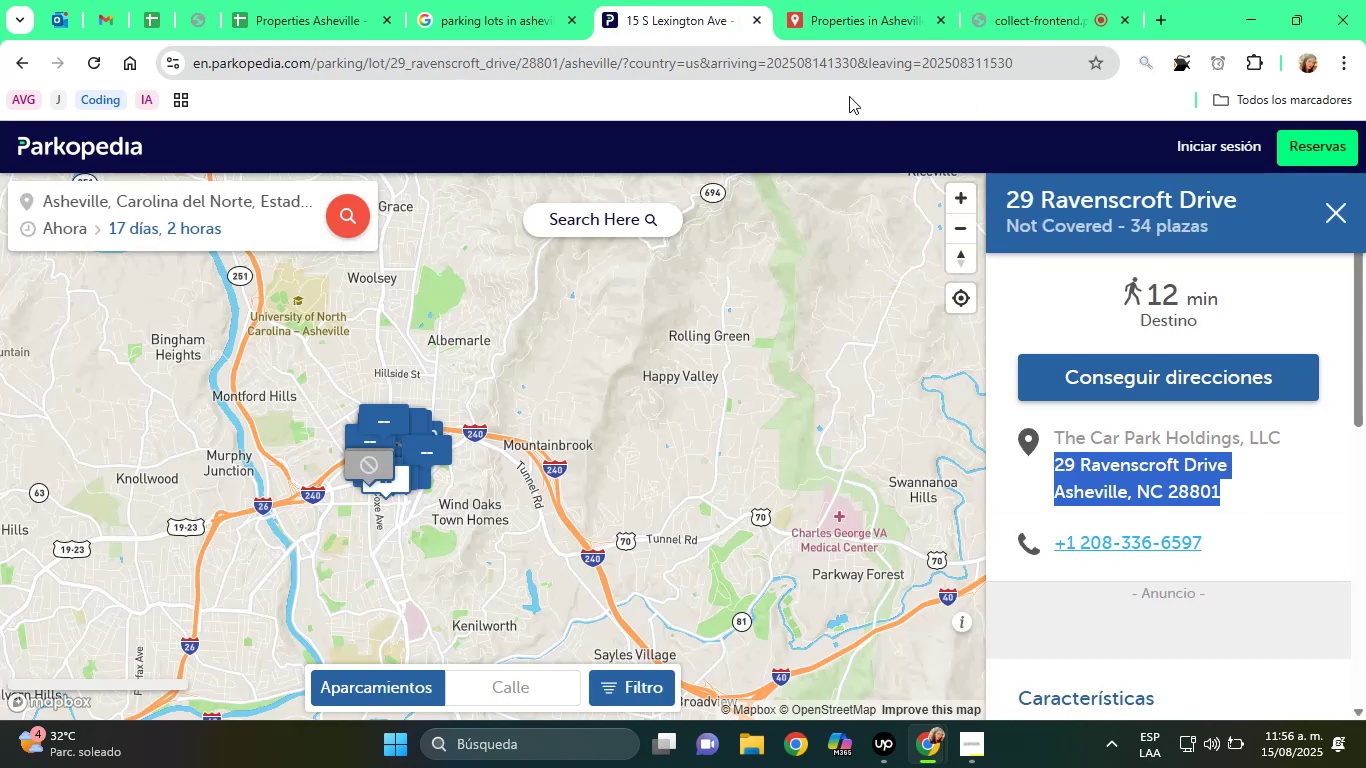 
left_click([817, 0])
 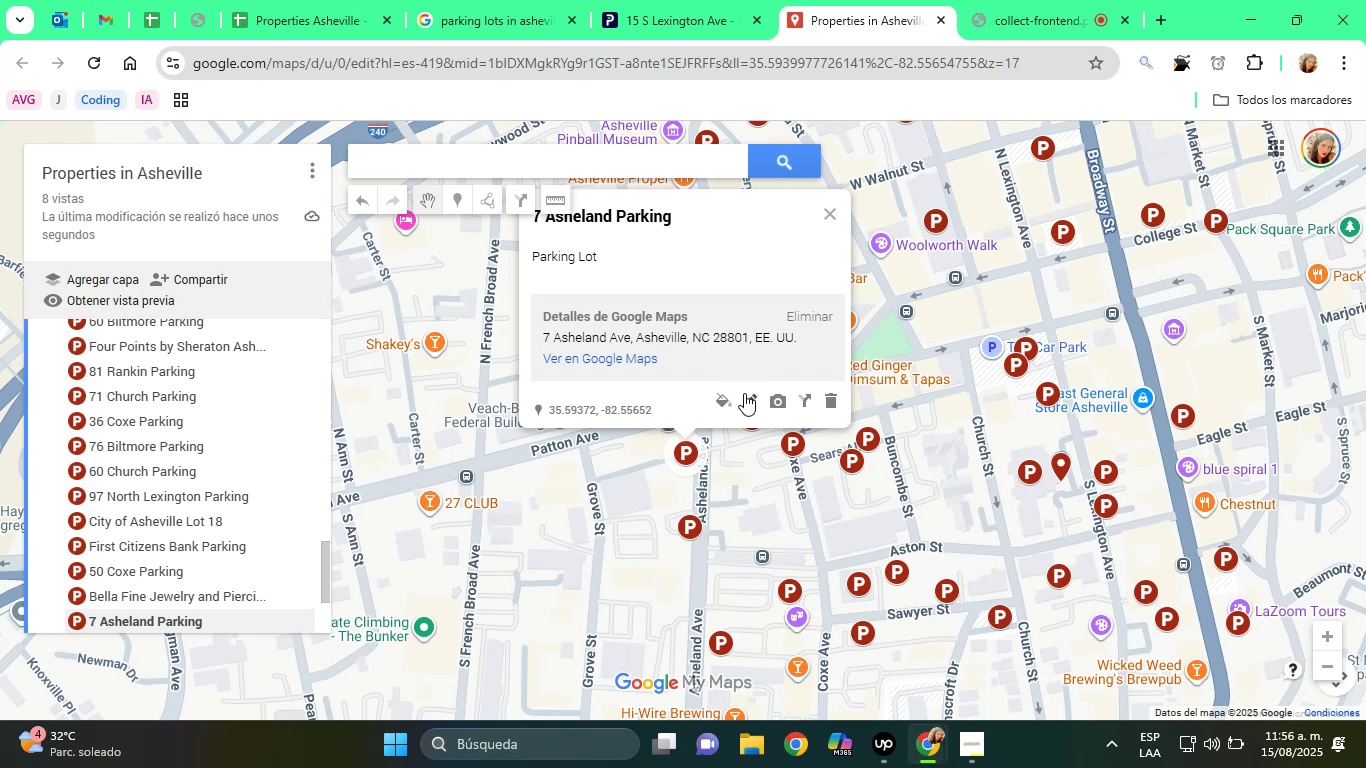 
left_click([745, 401])
 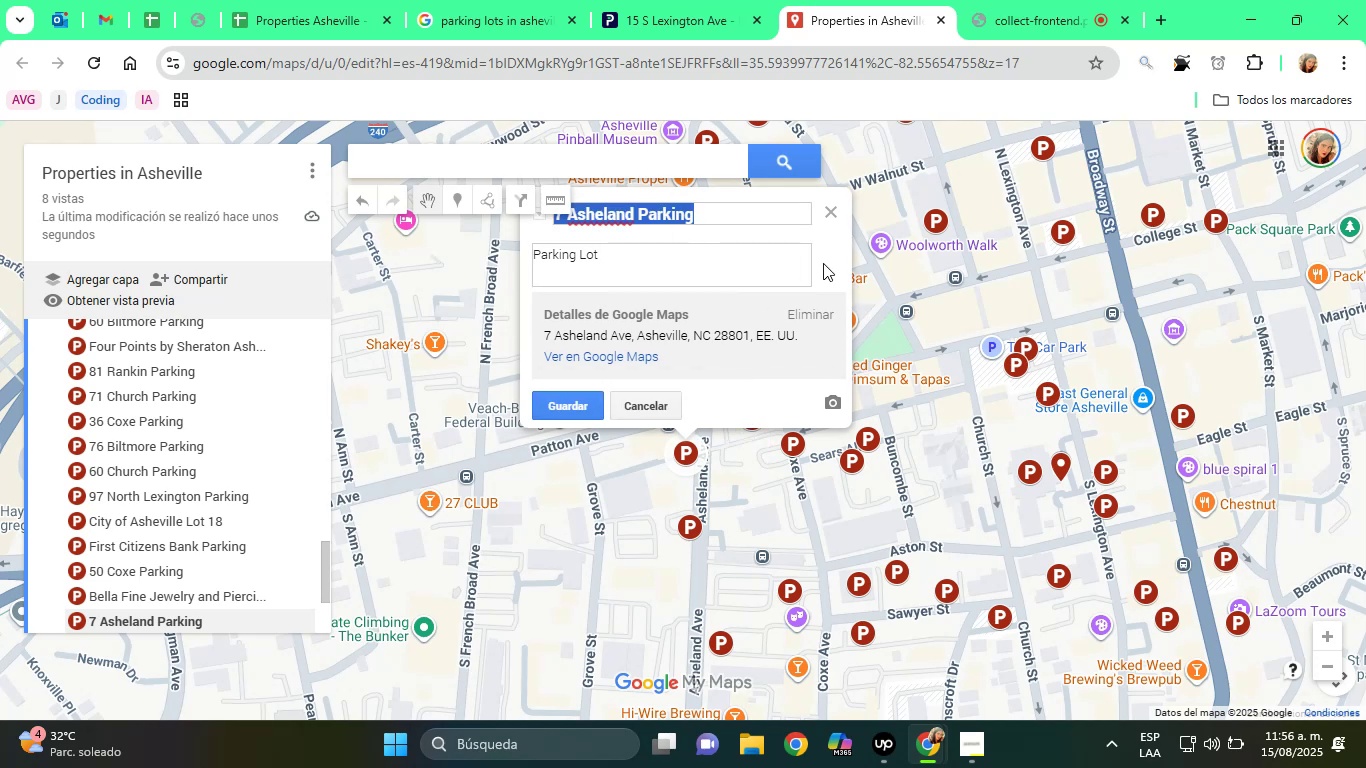 
left_click([831, 210])
 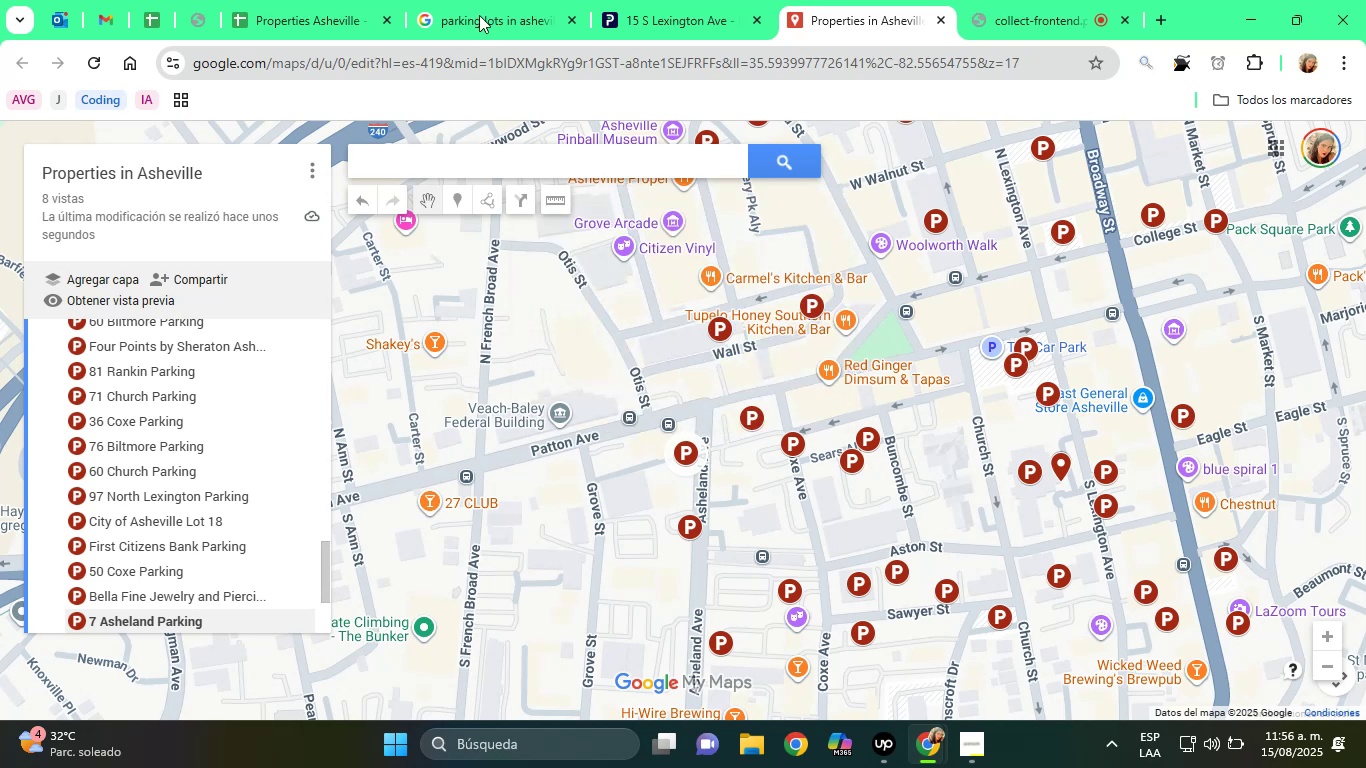 
left_click([476, 0])
 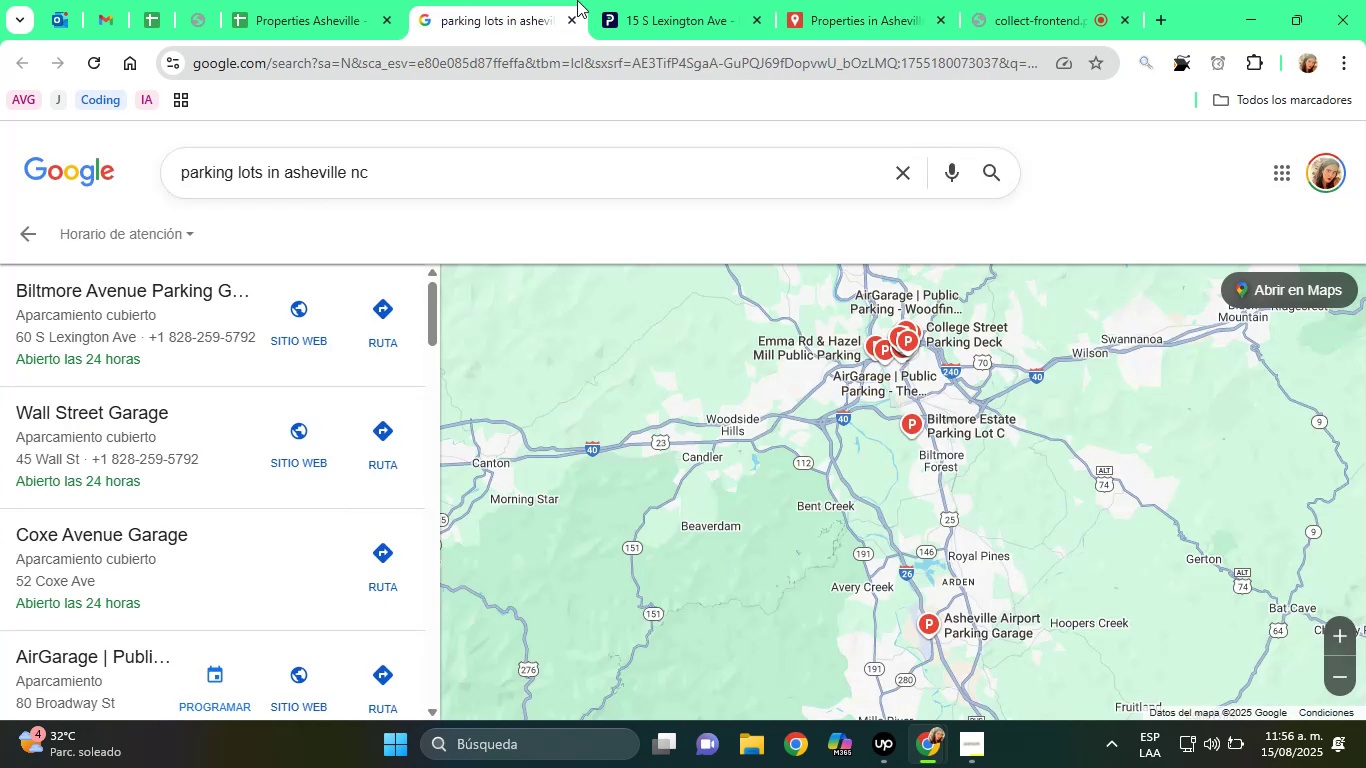 
left_click([631, 0])
 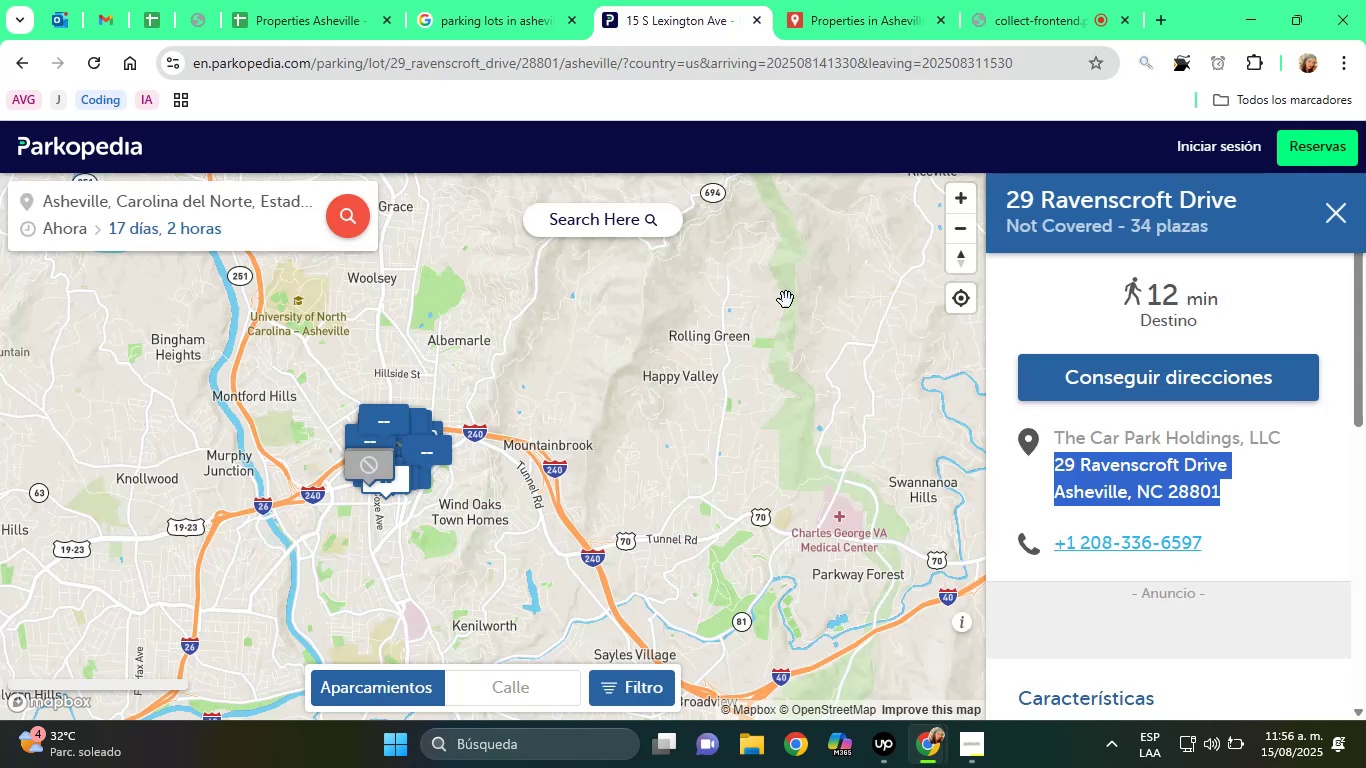 
left_click([346, 0])
 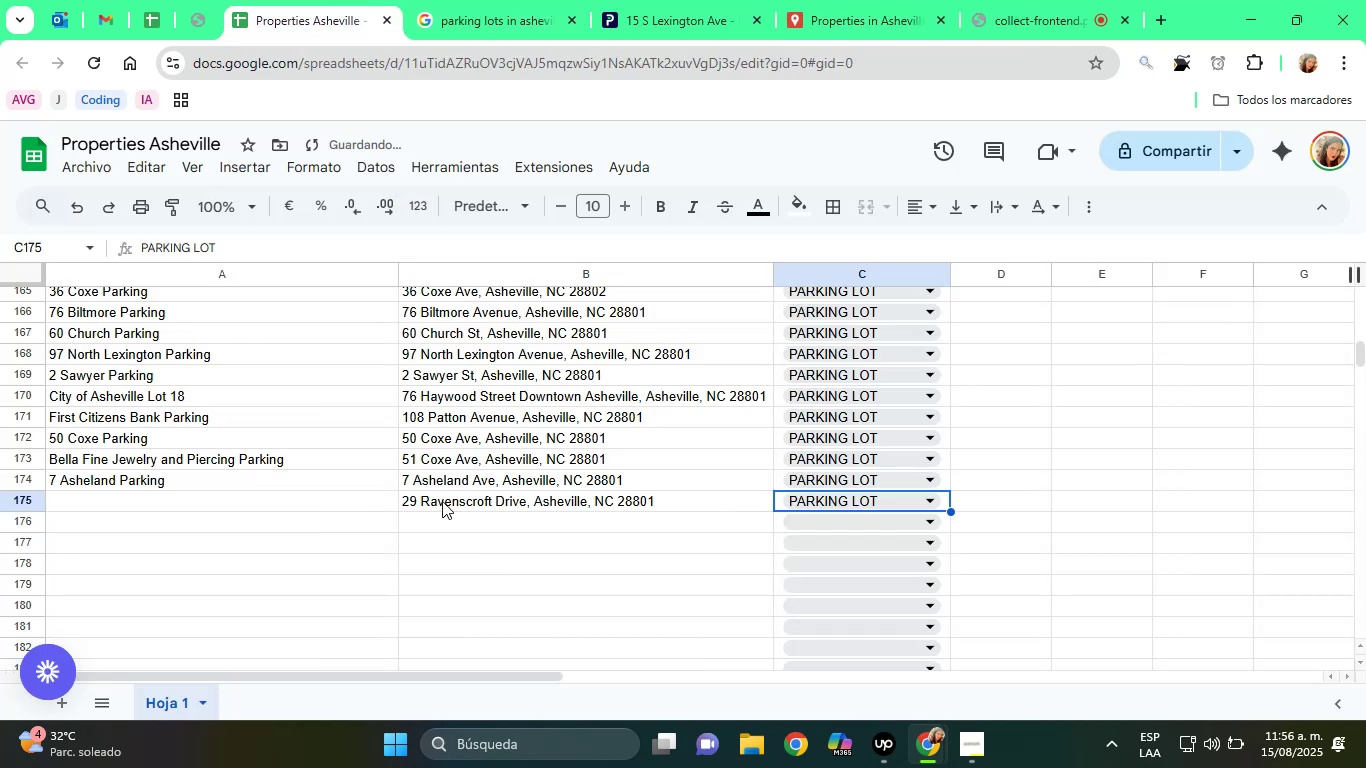 
left_click([435, 498])
 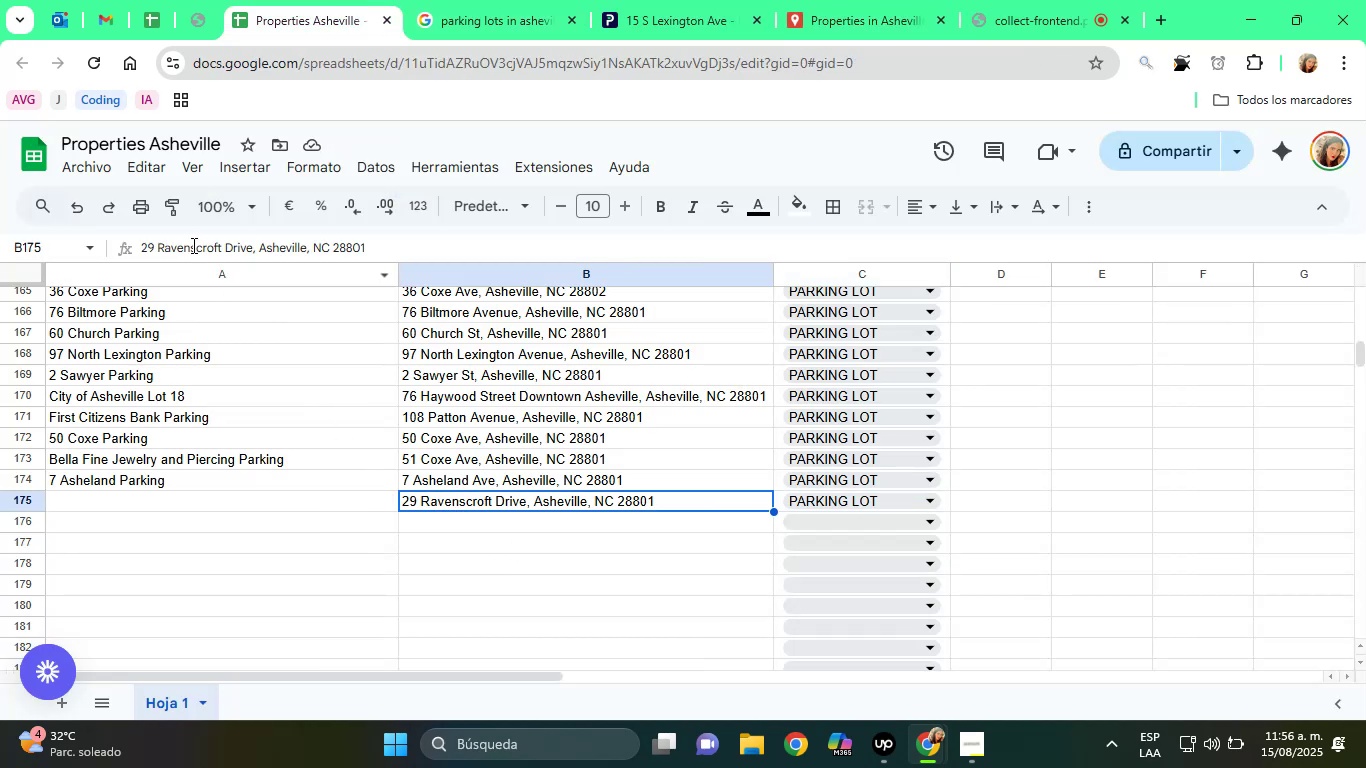 
left_click_drag(start_coordinate=[219, 242], to_coordinate=[116, 234])
 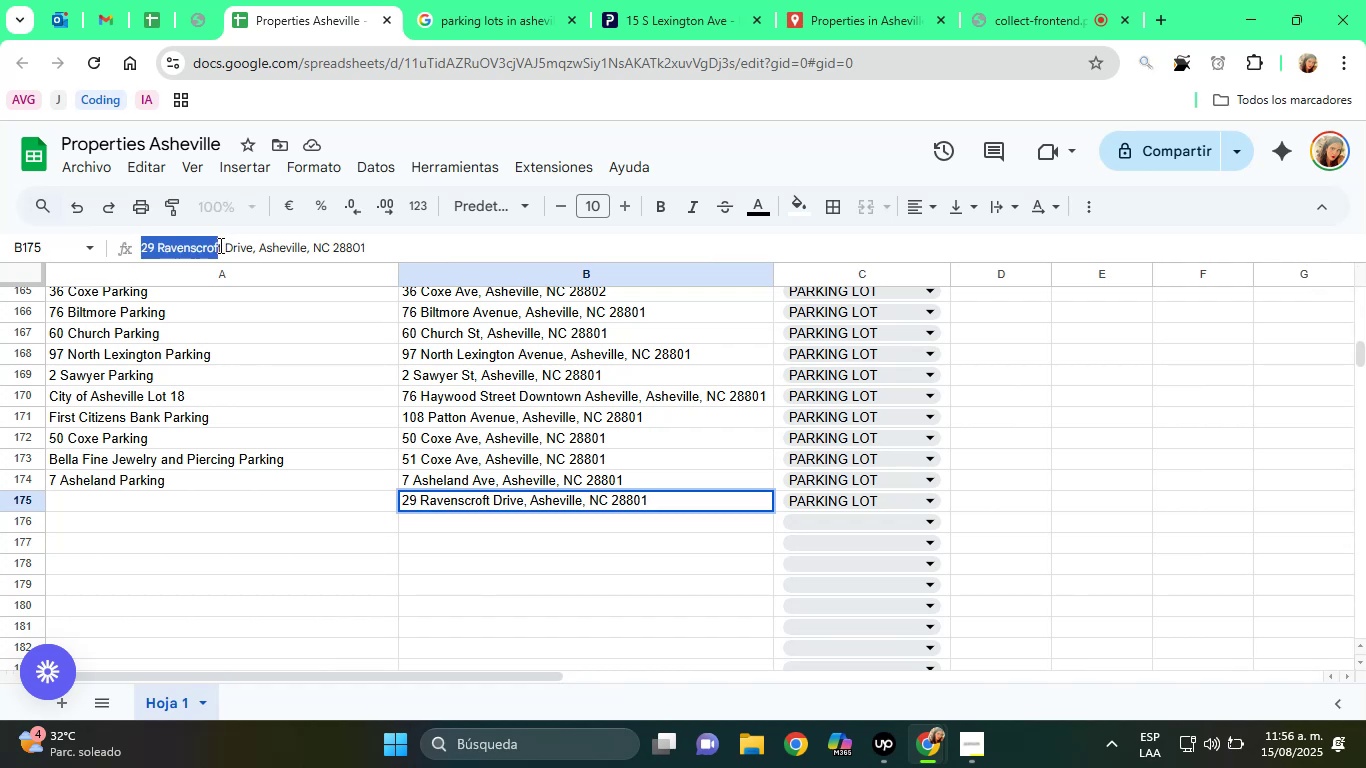 
left_click_drag(start_coordinate=[221, 245], to_coordinate=[129, 243])
 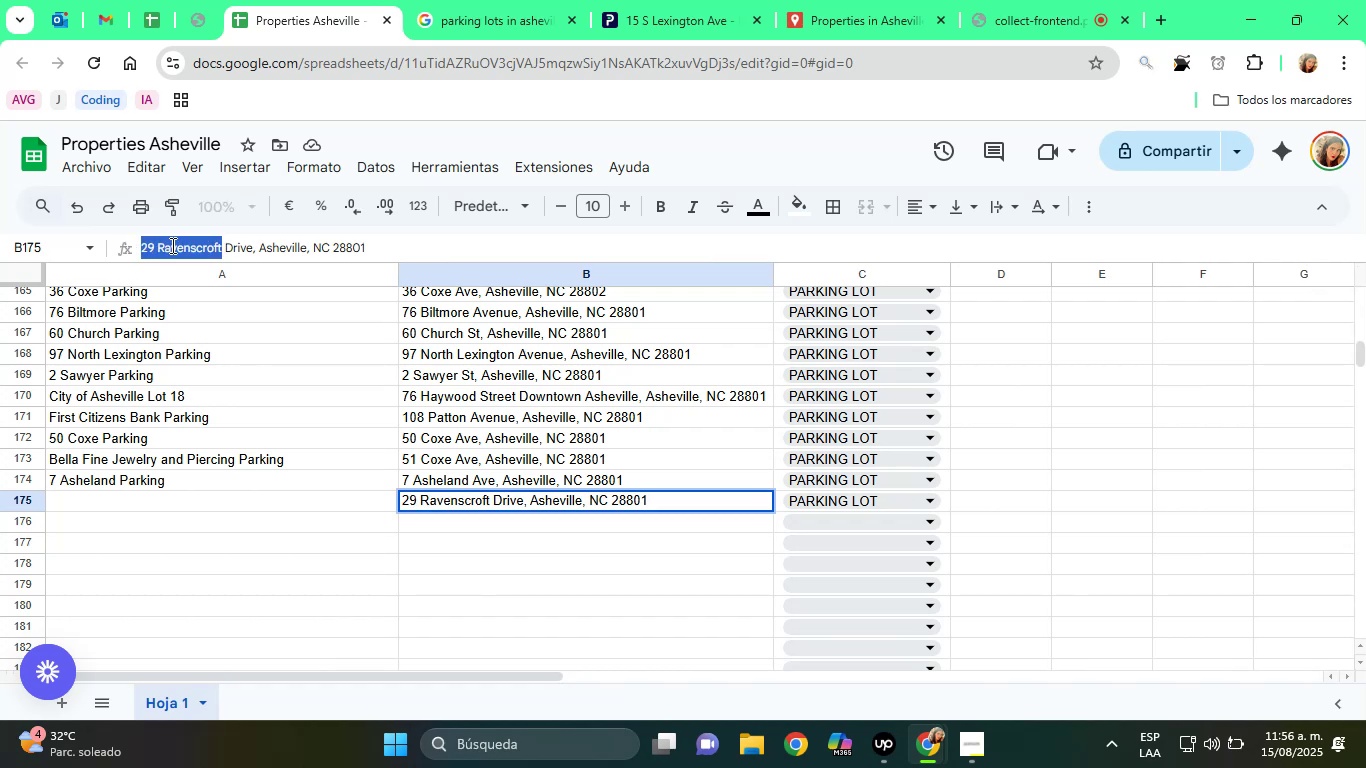 
right_click([171, 245])
 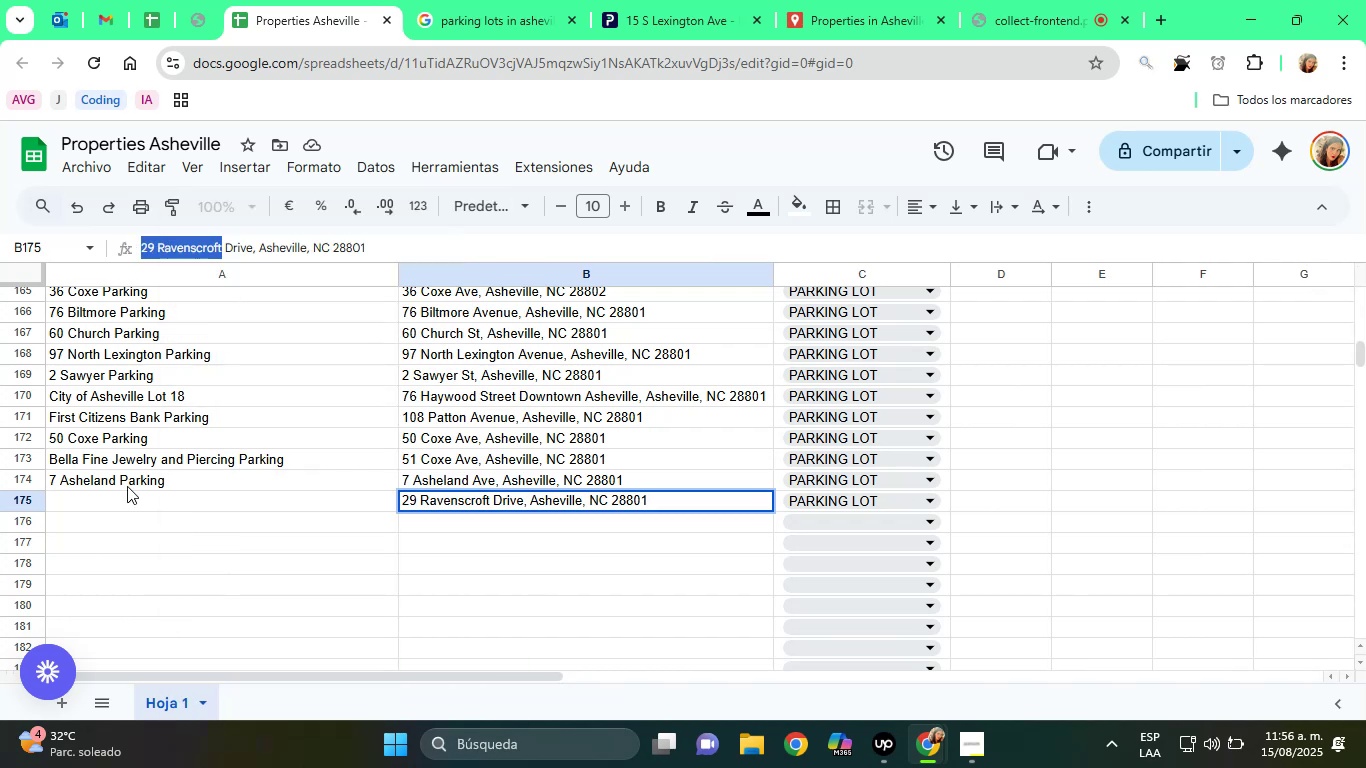 
left_click([103, 502])
 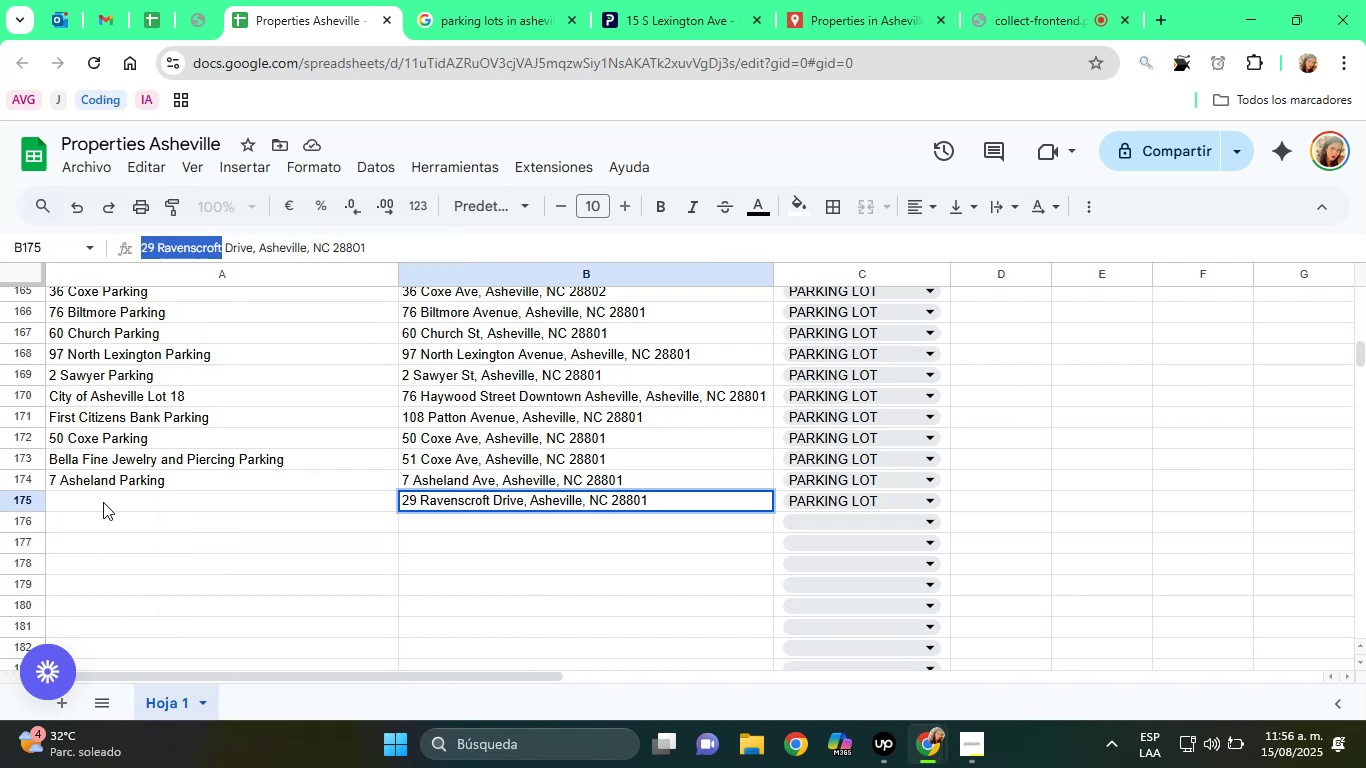 
right_click([103, 502])
 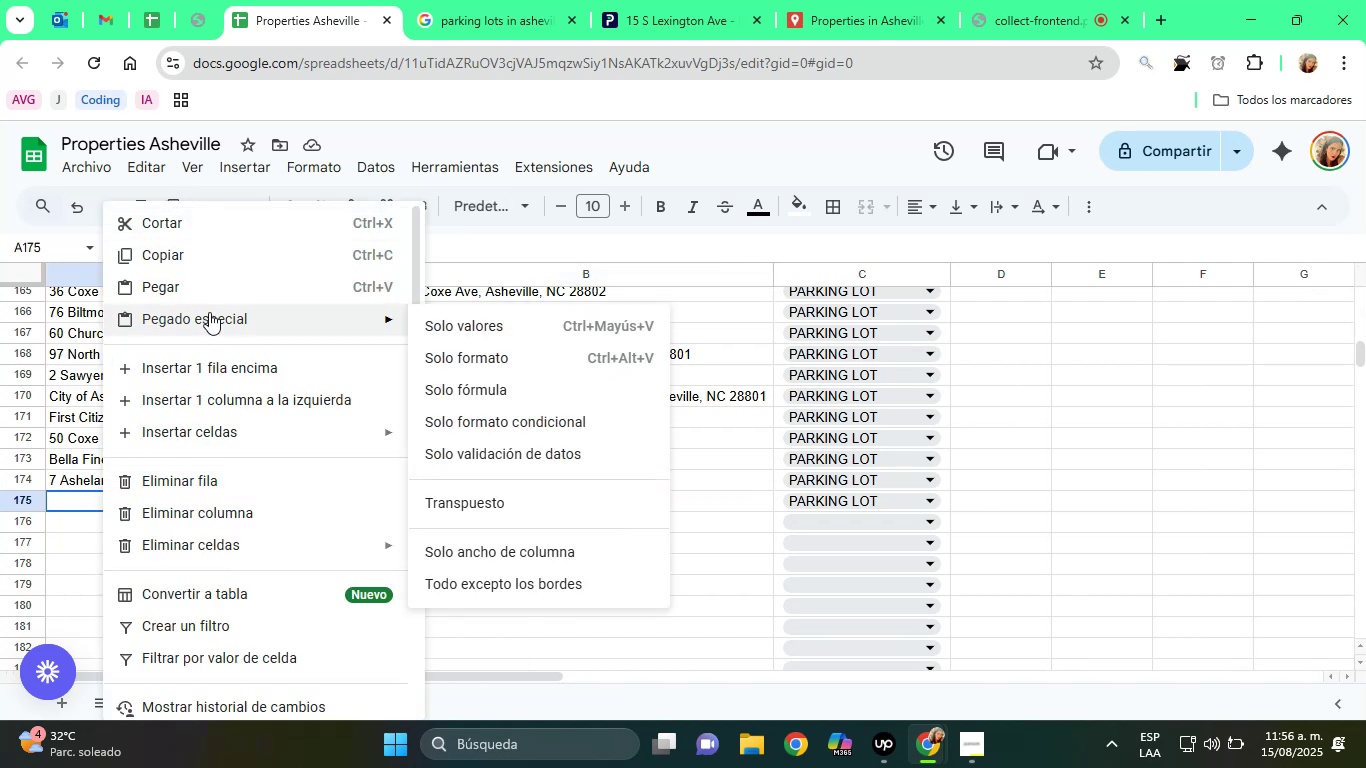 
left_click([475, 322])
 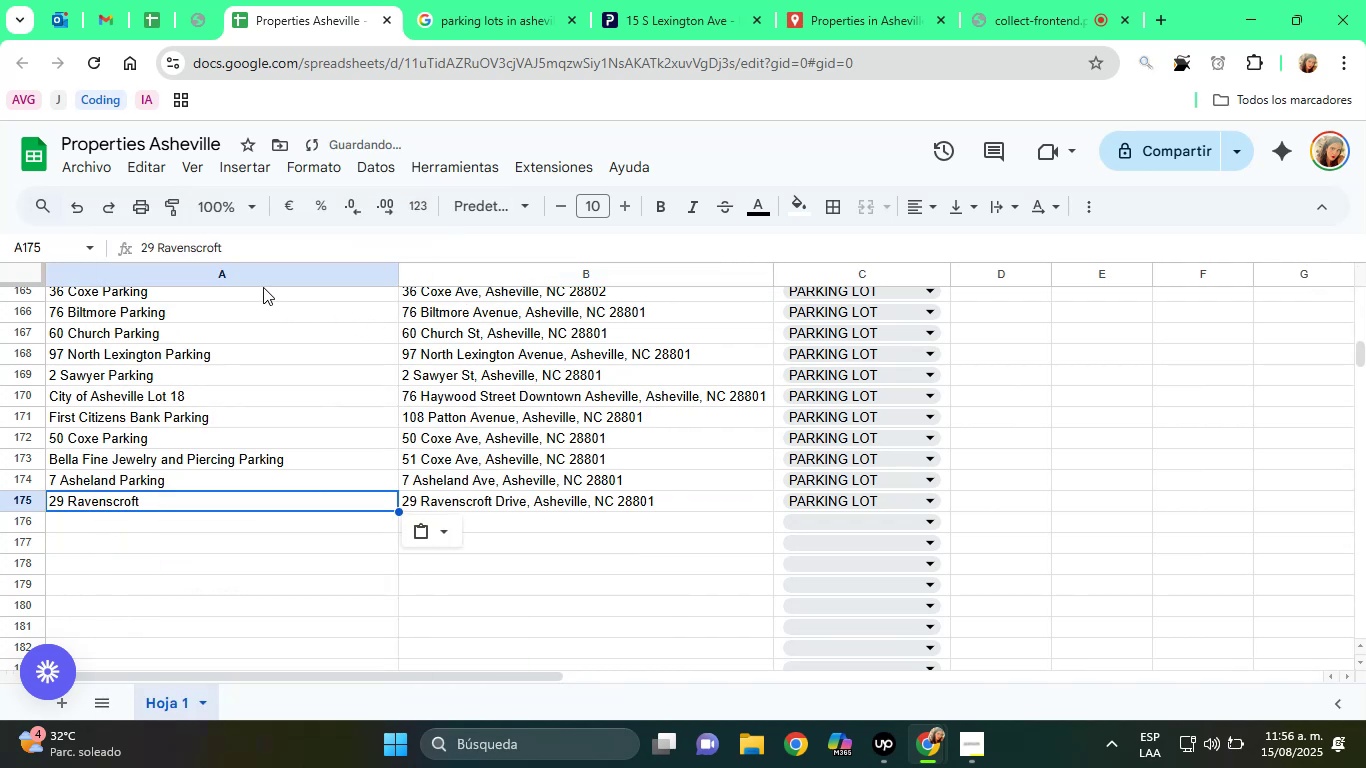 
left_click([285, 244])
 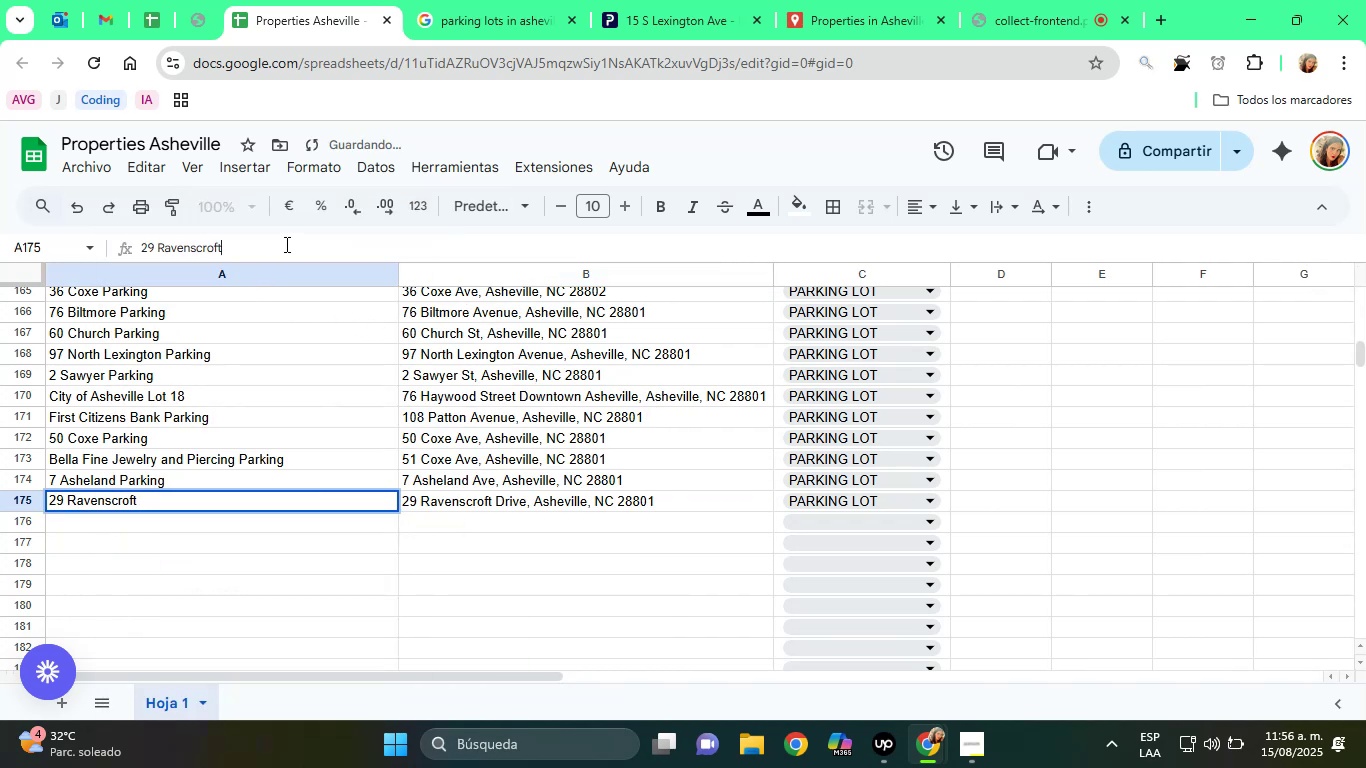 
type( Parking)
 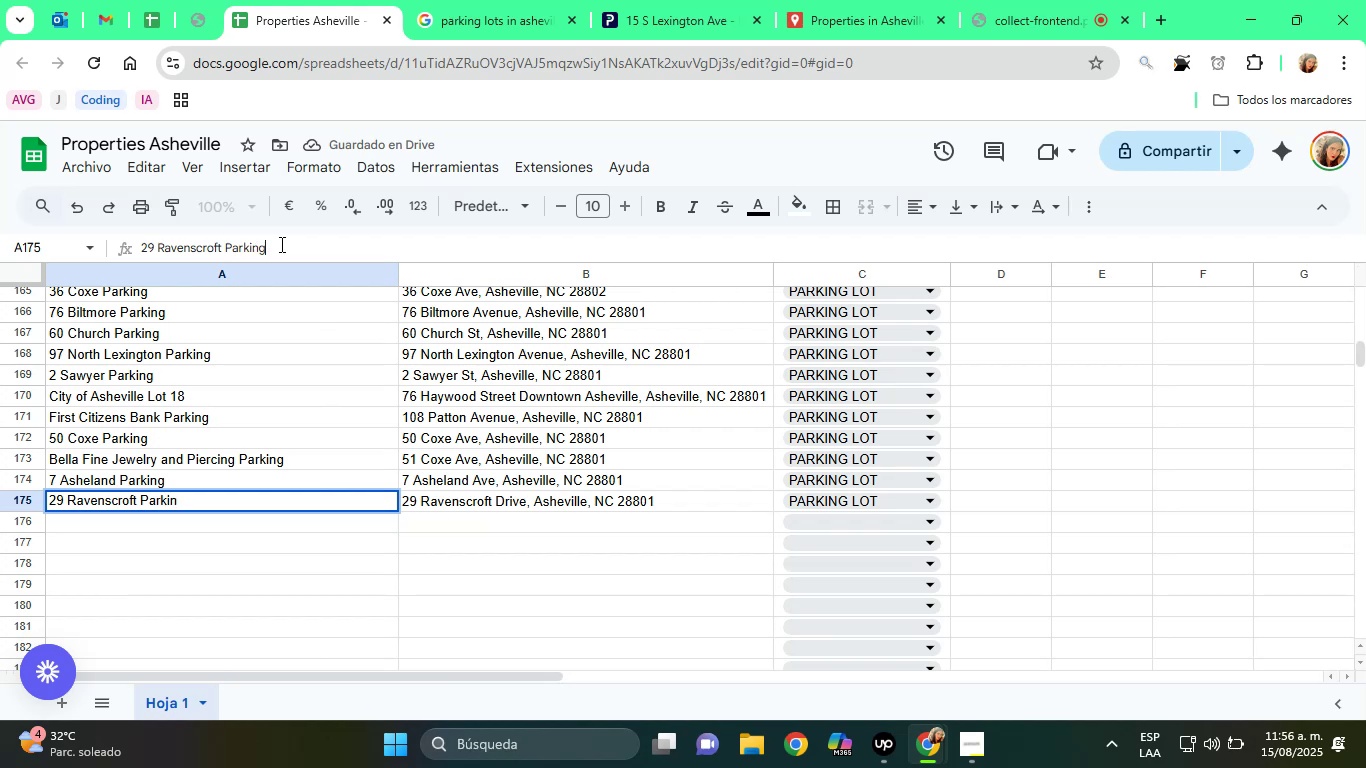 
key(Enter)
 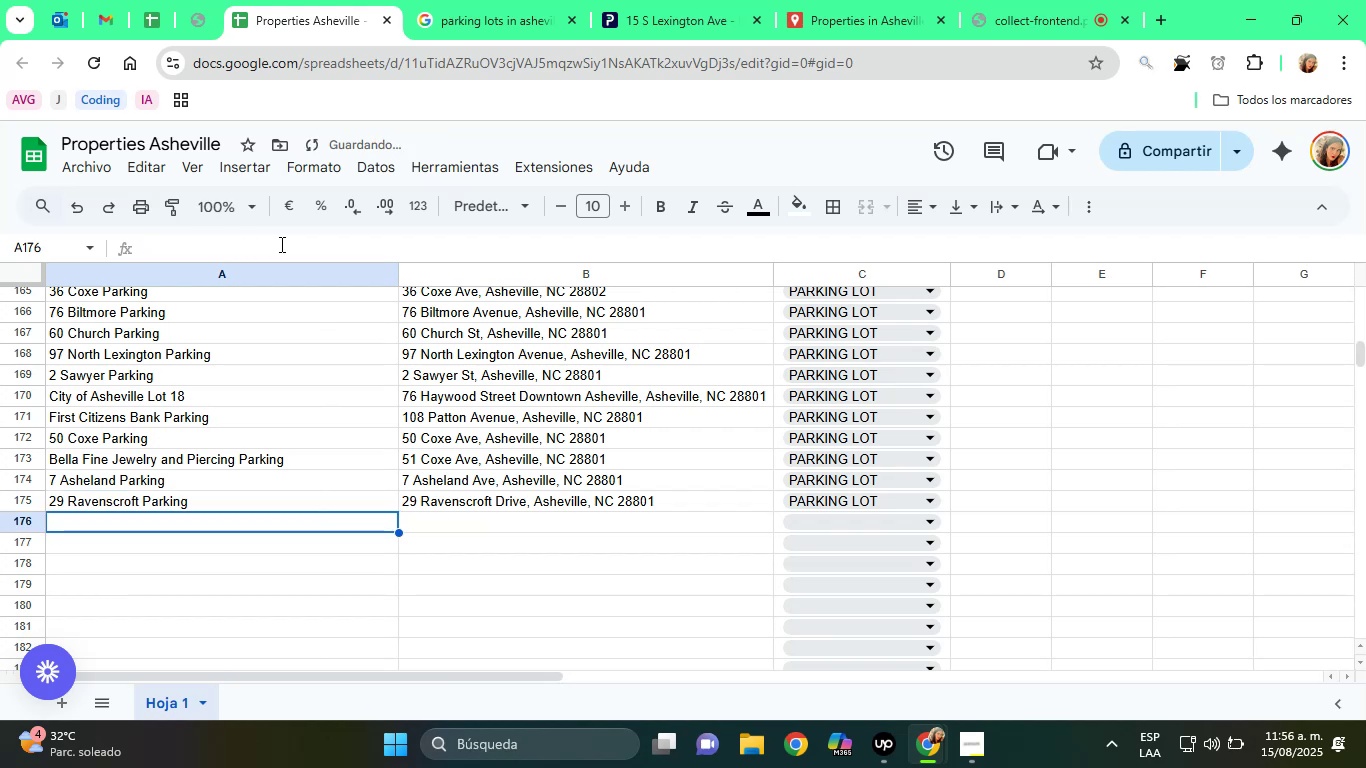 
key(ArrowUp)
 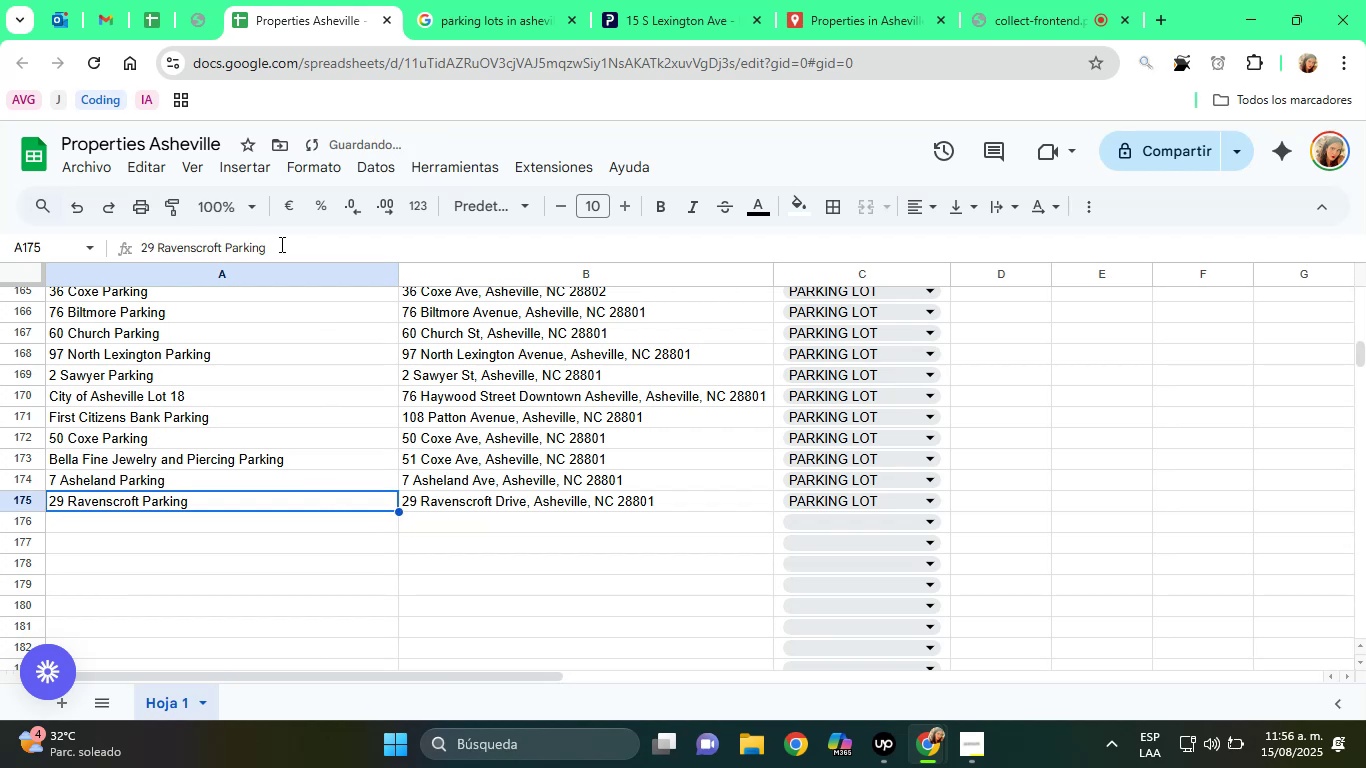 
key(ArrowRight)
 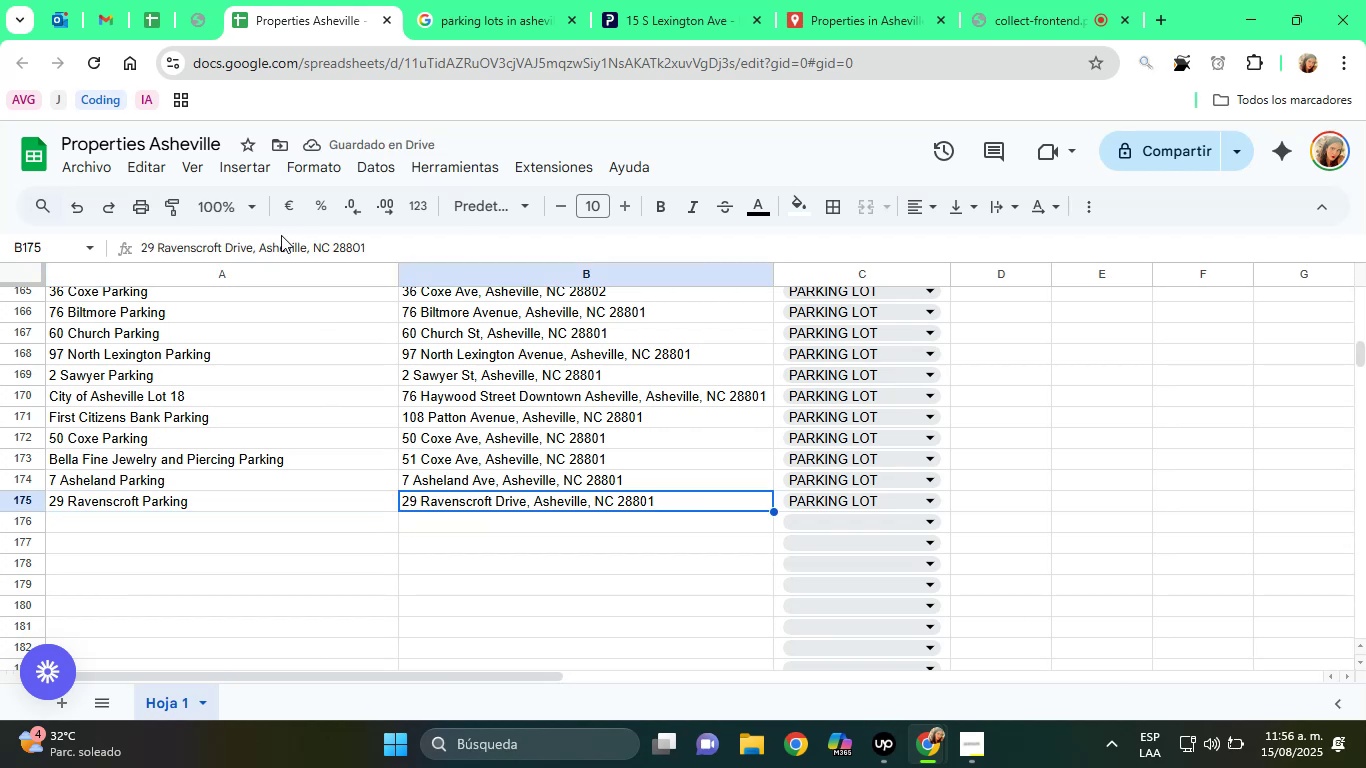 
double_click([276, 269])
 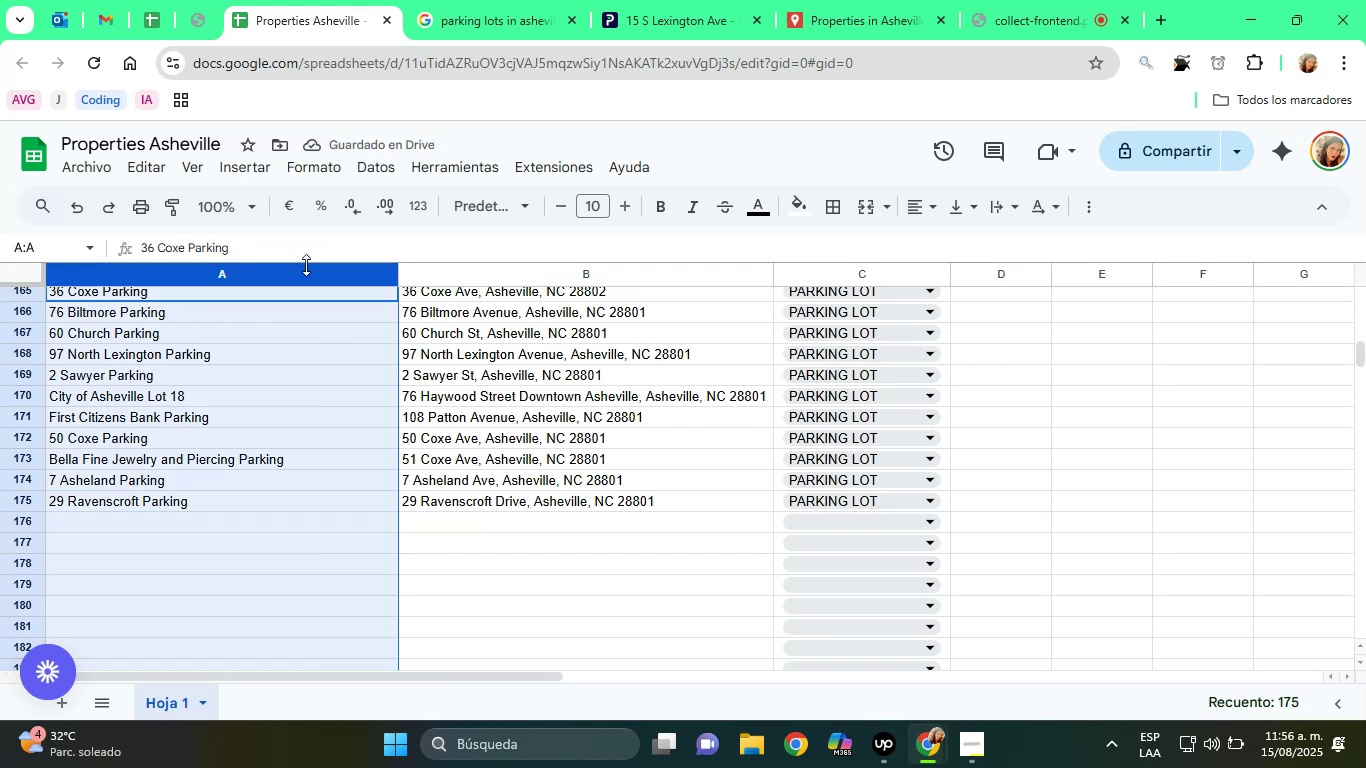 
left_click([408, 374])
 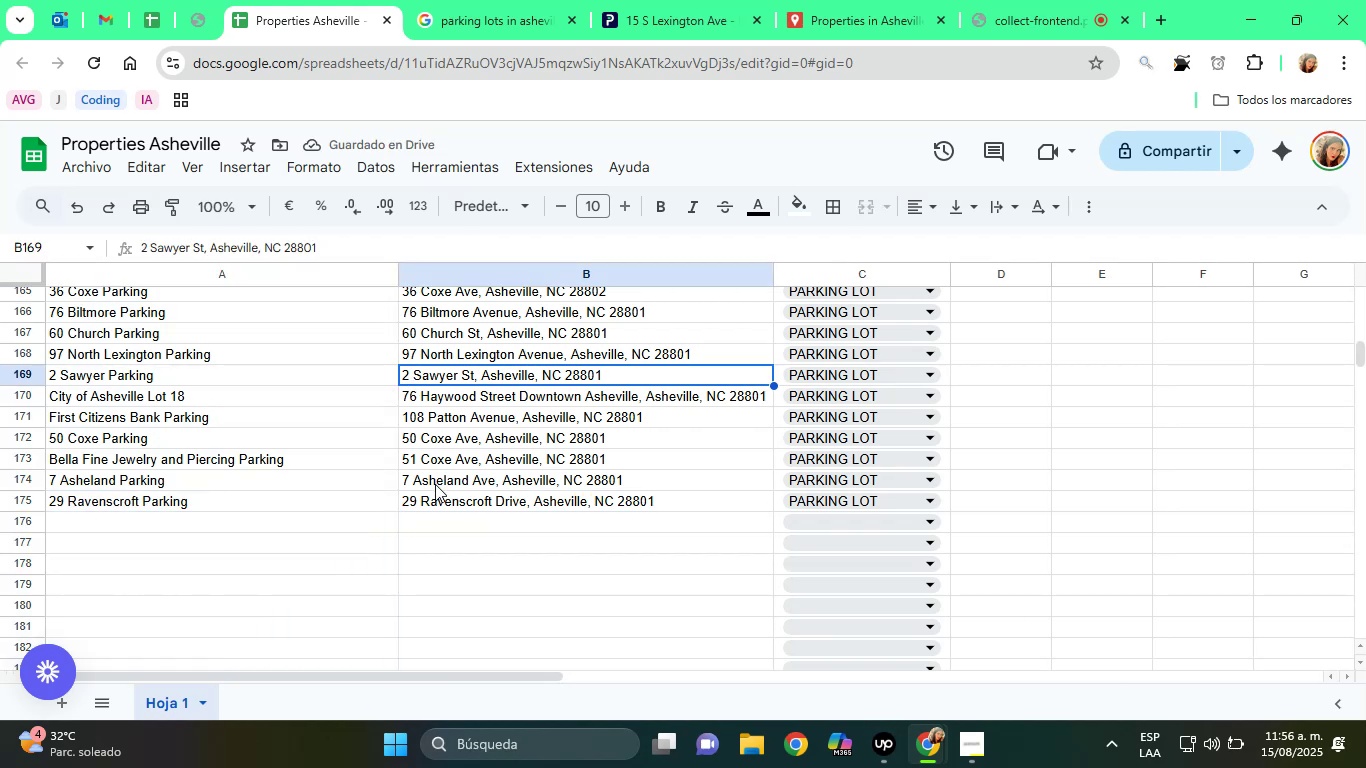 
left_click([436, 501])
 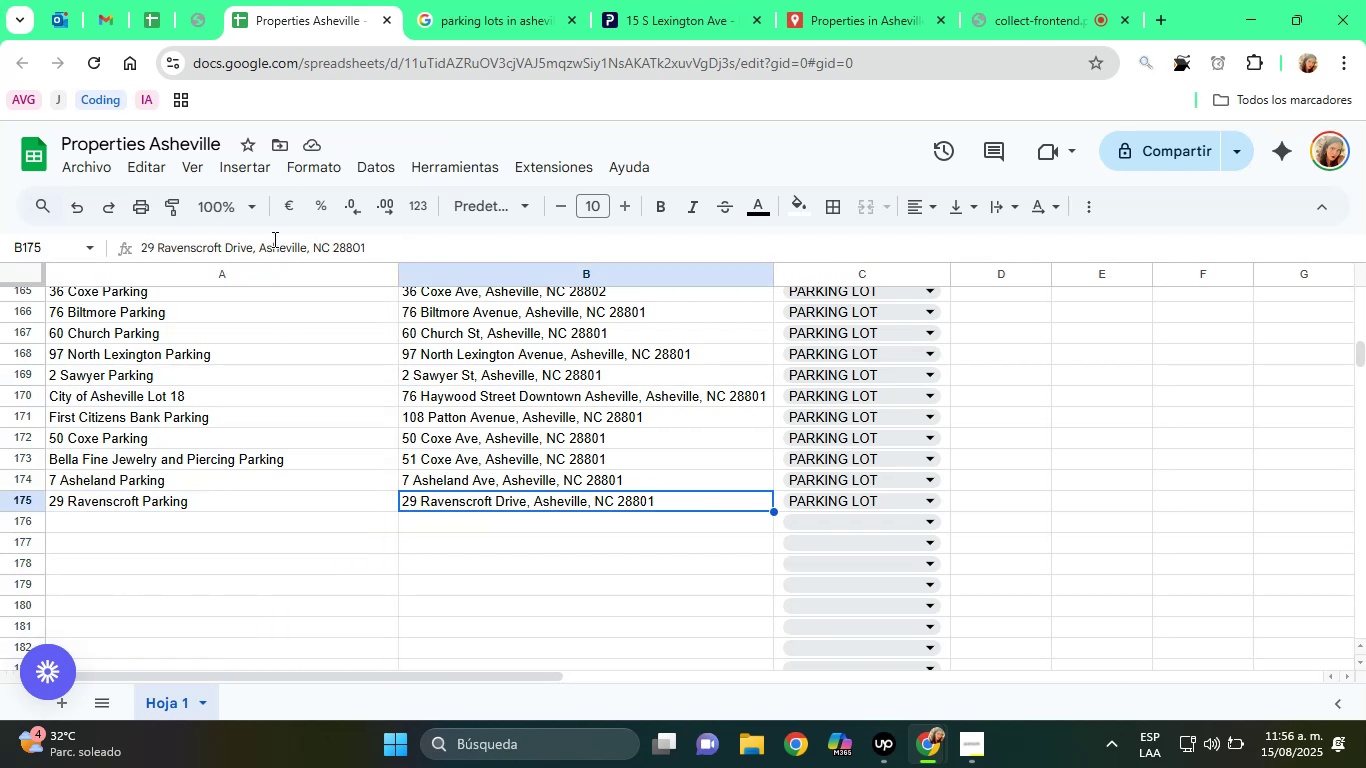 
double_click([286, 244])
 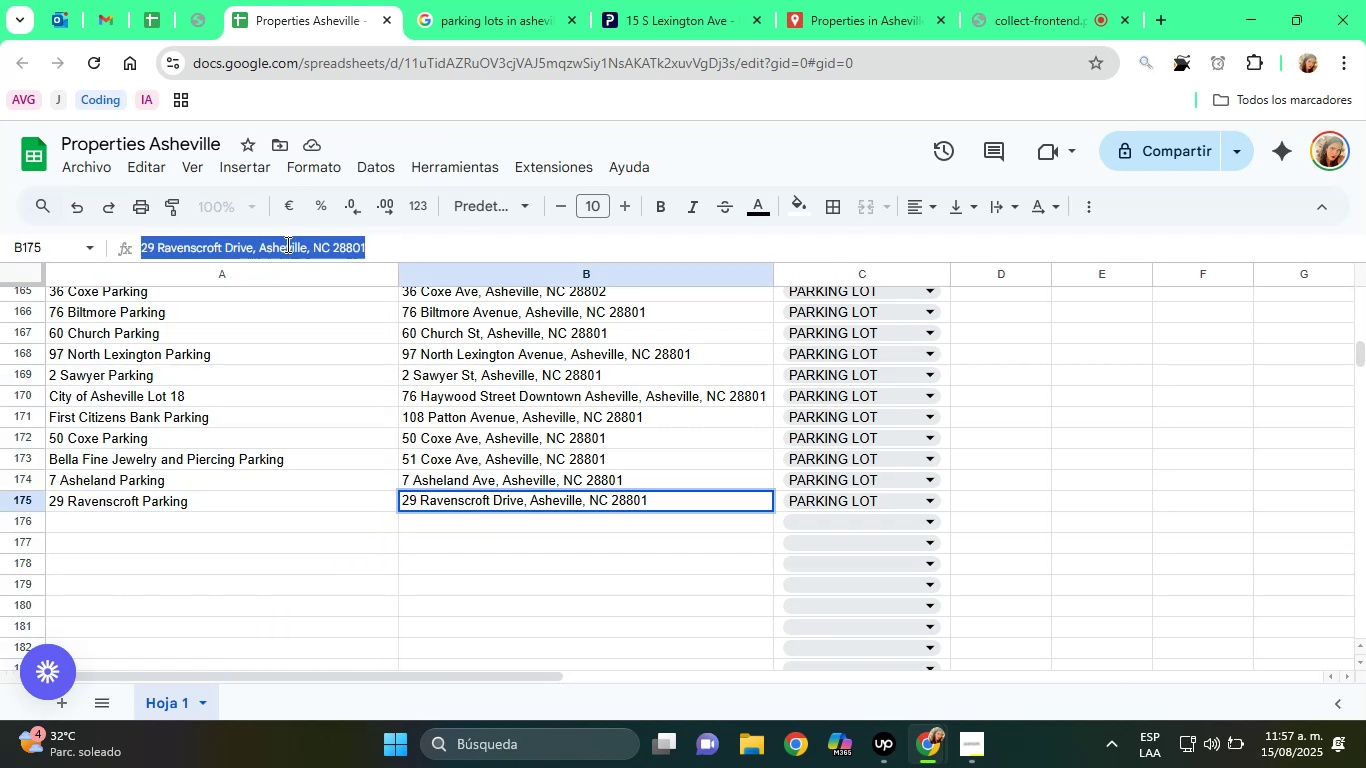 
triple_click([286, 244])
 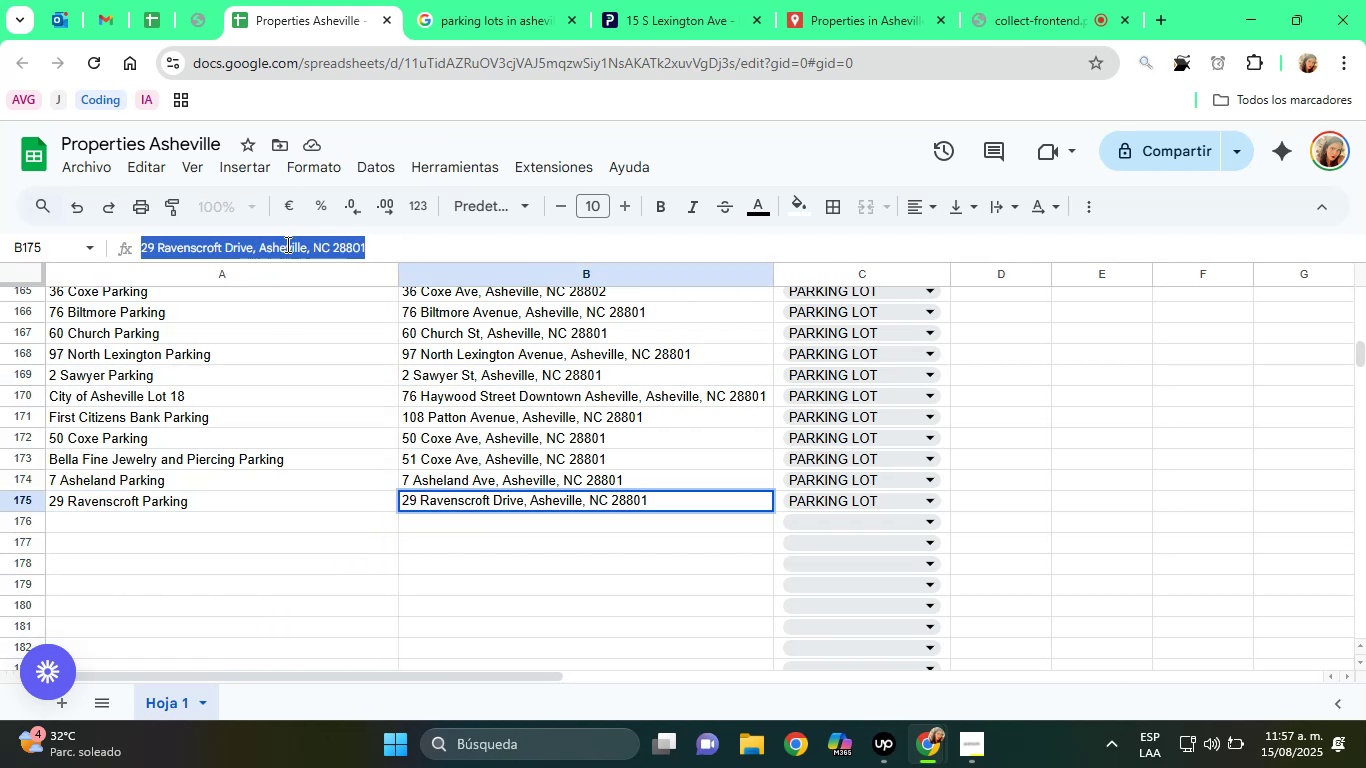 
right_click([286, 244])
 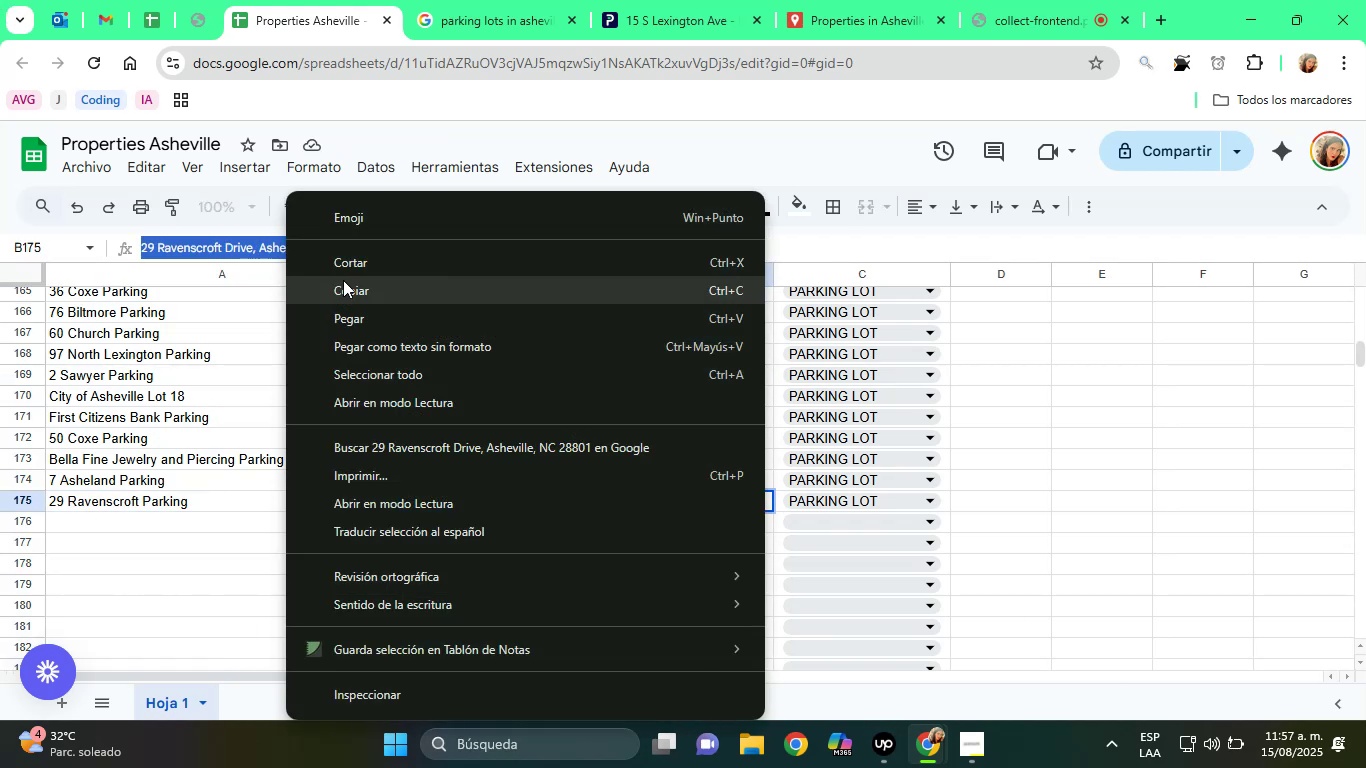 
left_click([349, 282])
 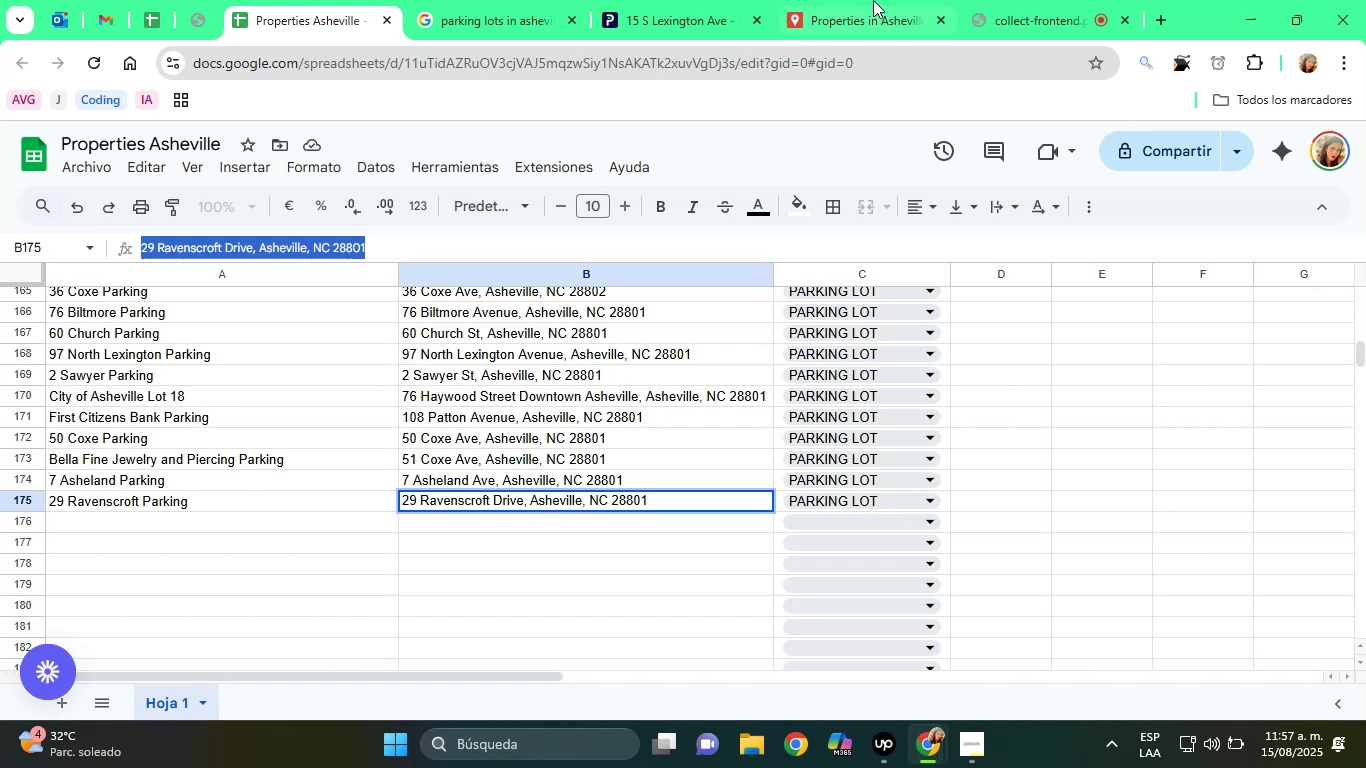 
left_click([873, 0])
 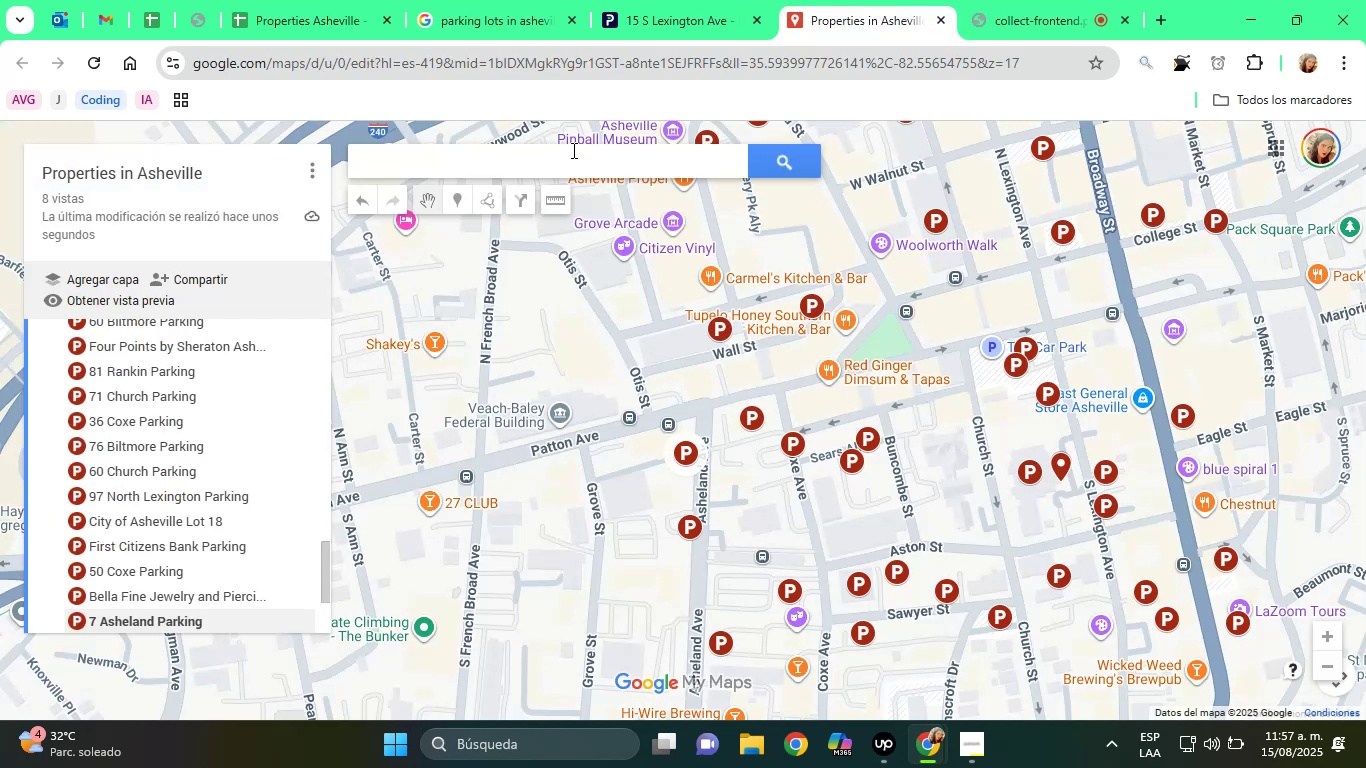 
right_click([565, 148])
 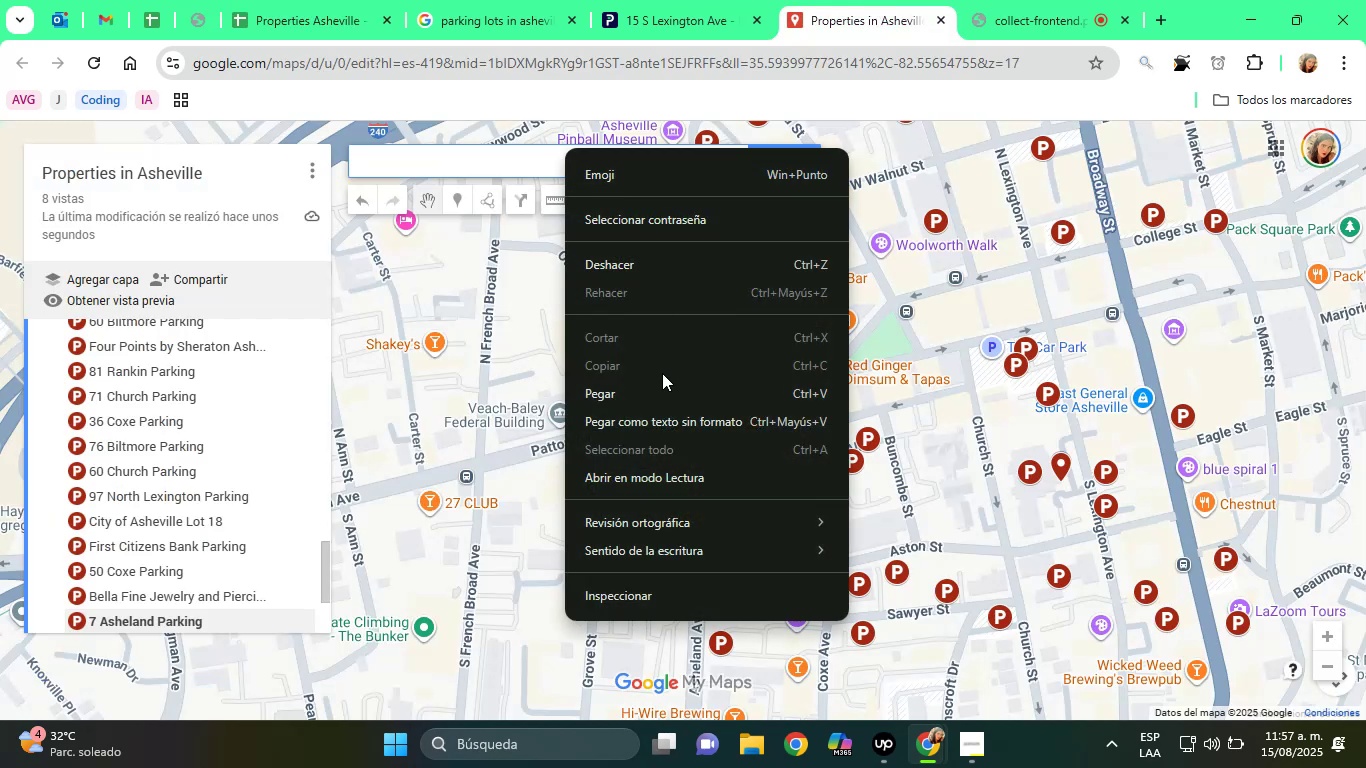 
left_click([659, 381])
 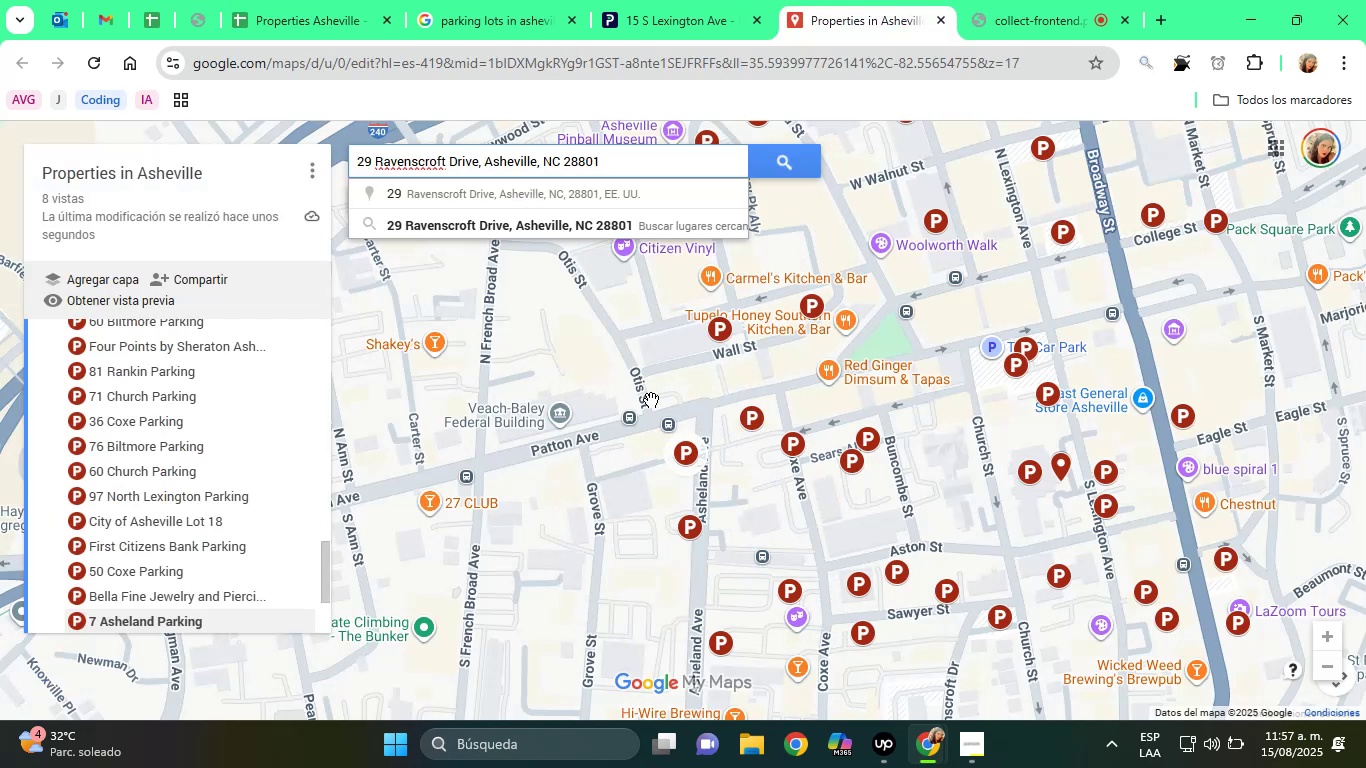 
left_click([545, 221])
 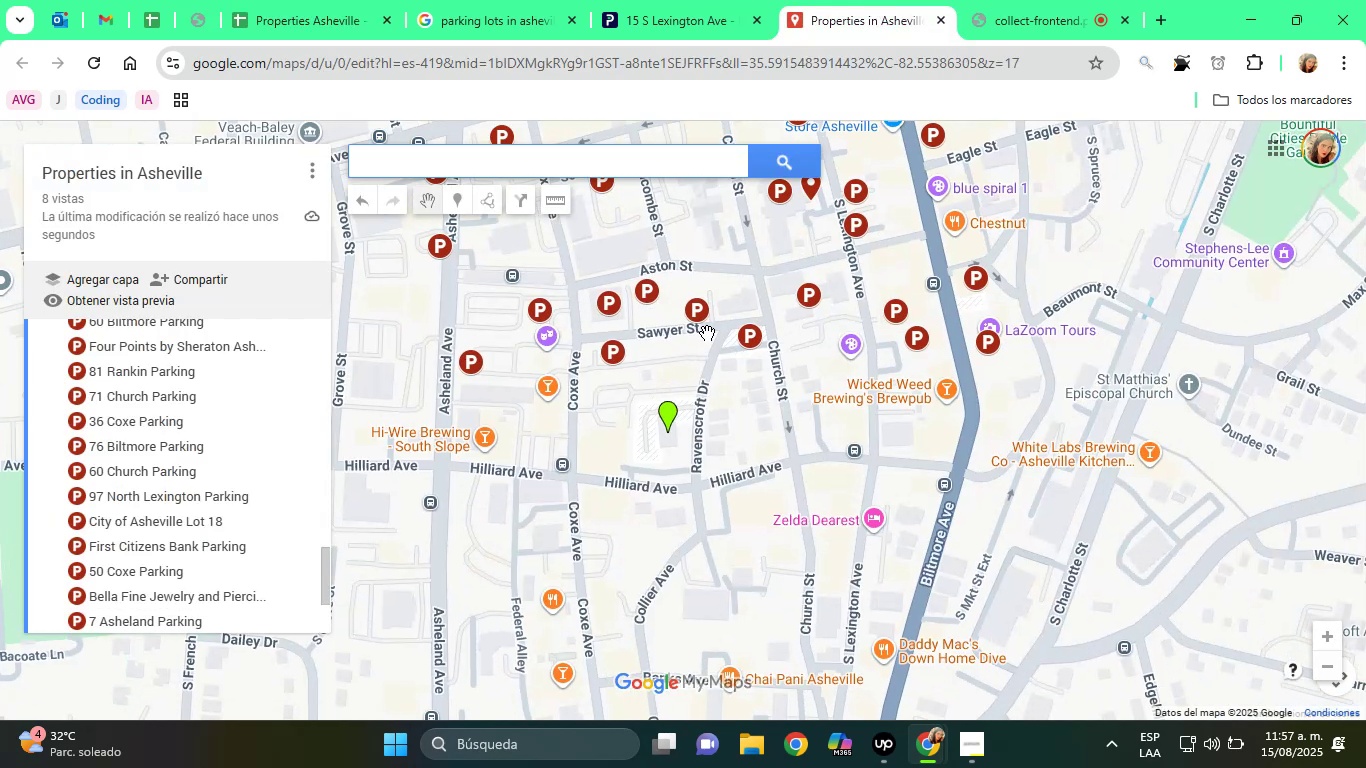 
scroll: coordinate [660, 407], scroll_direction: up, amount: 1.0
 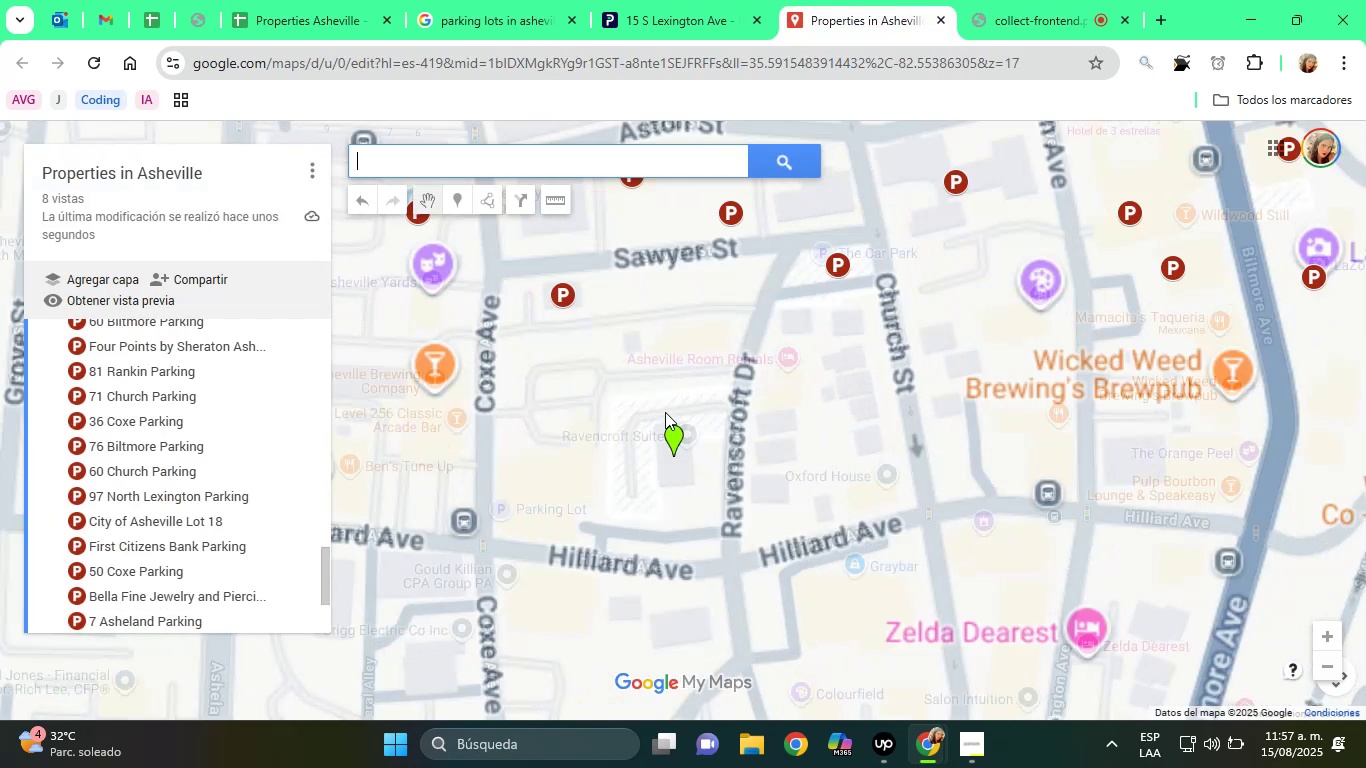 
left_click([672, 438])
 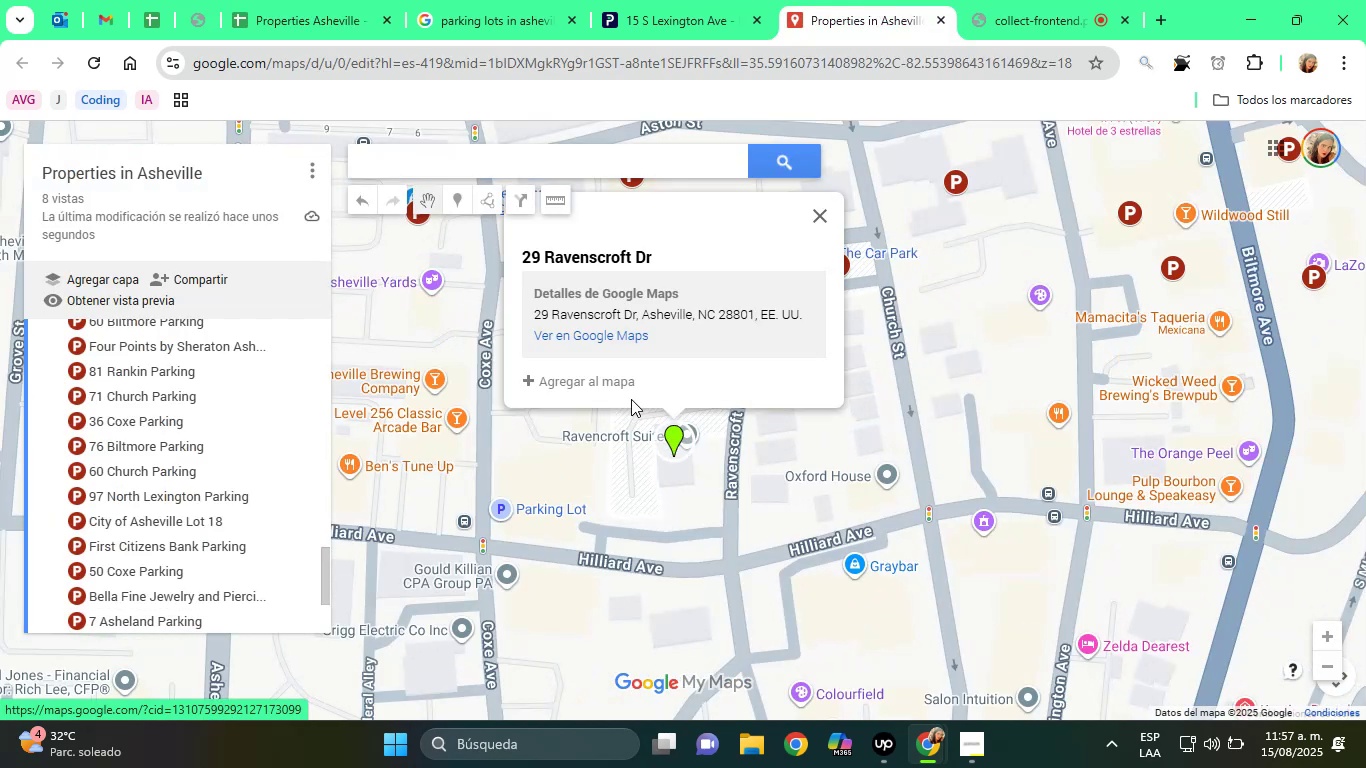 
left_click([604, 387])
 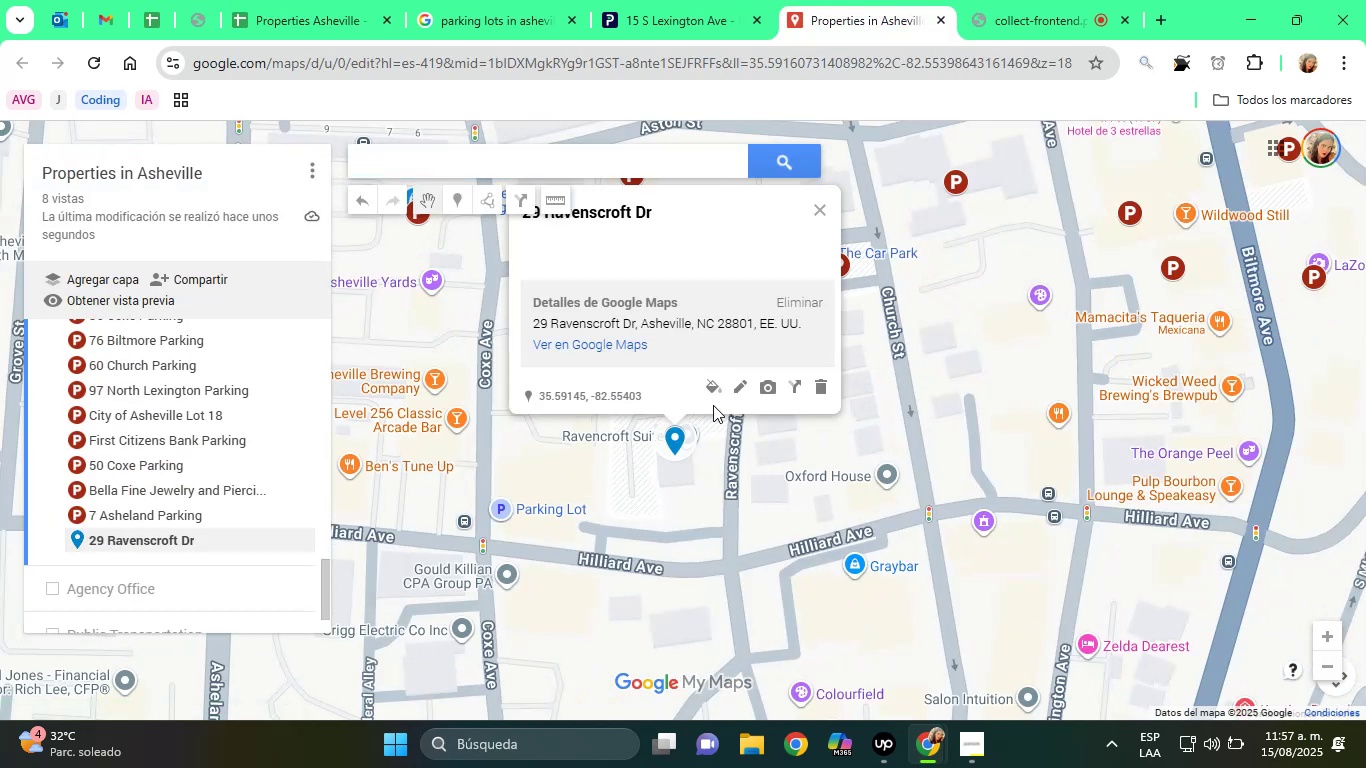 
left_click([714, 387])
 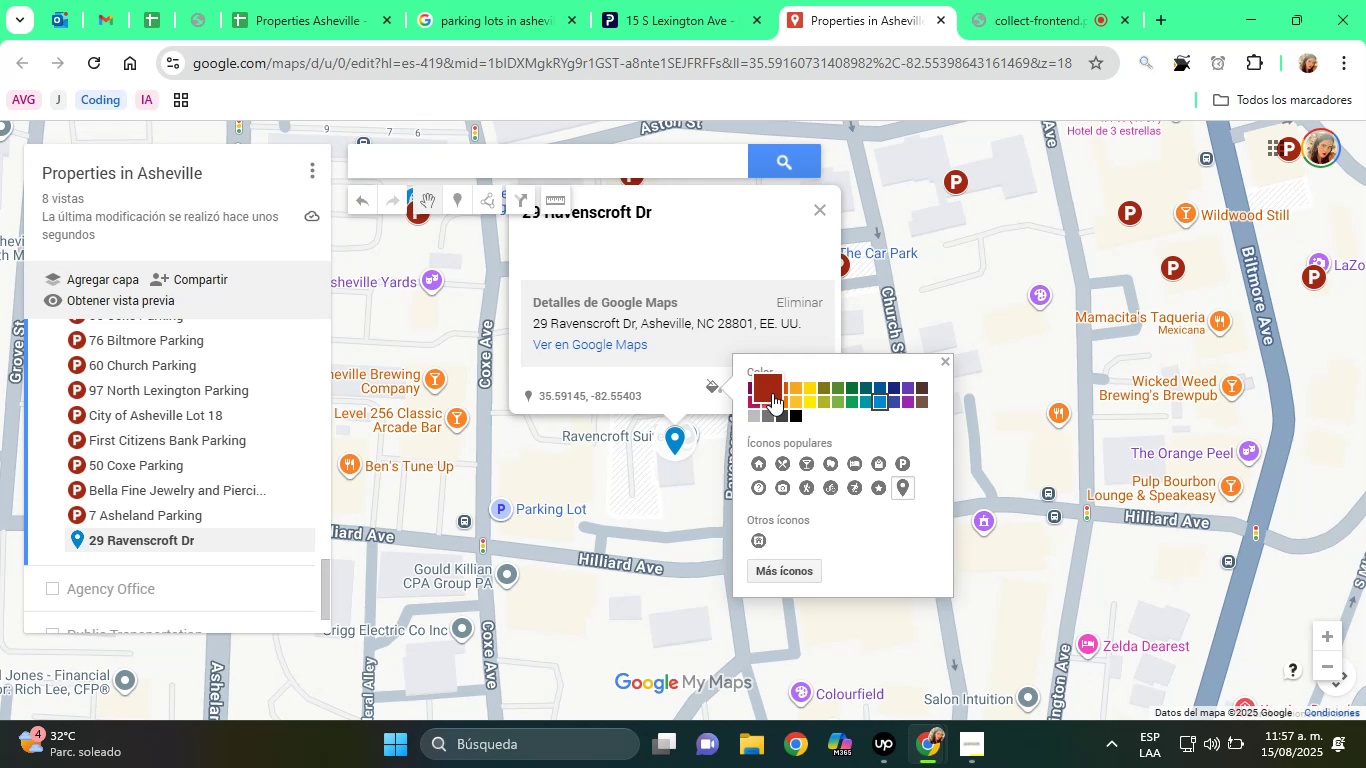 
left_click([774, 393])
 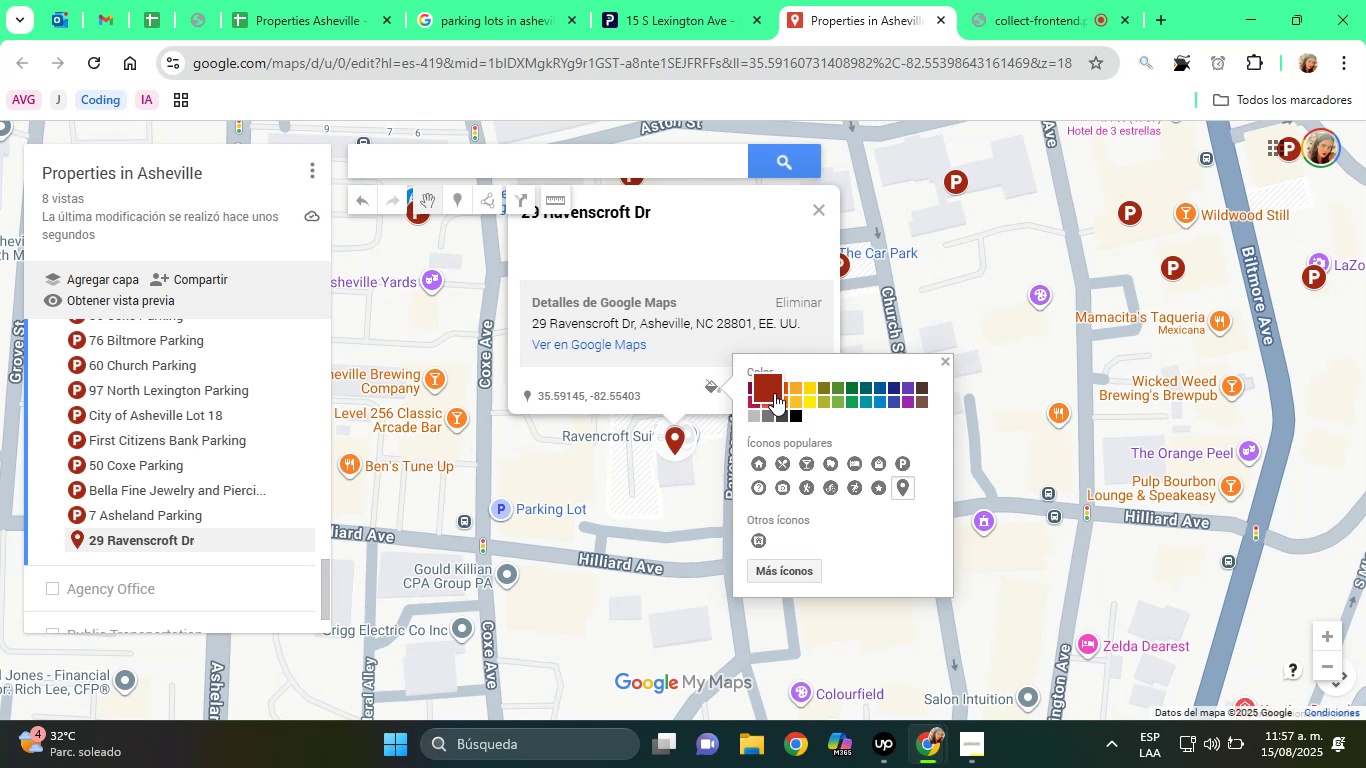 
wait(9.58)
 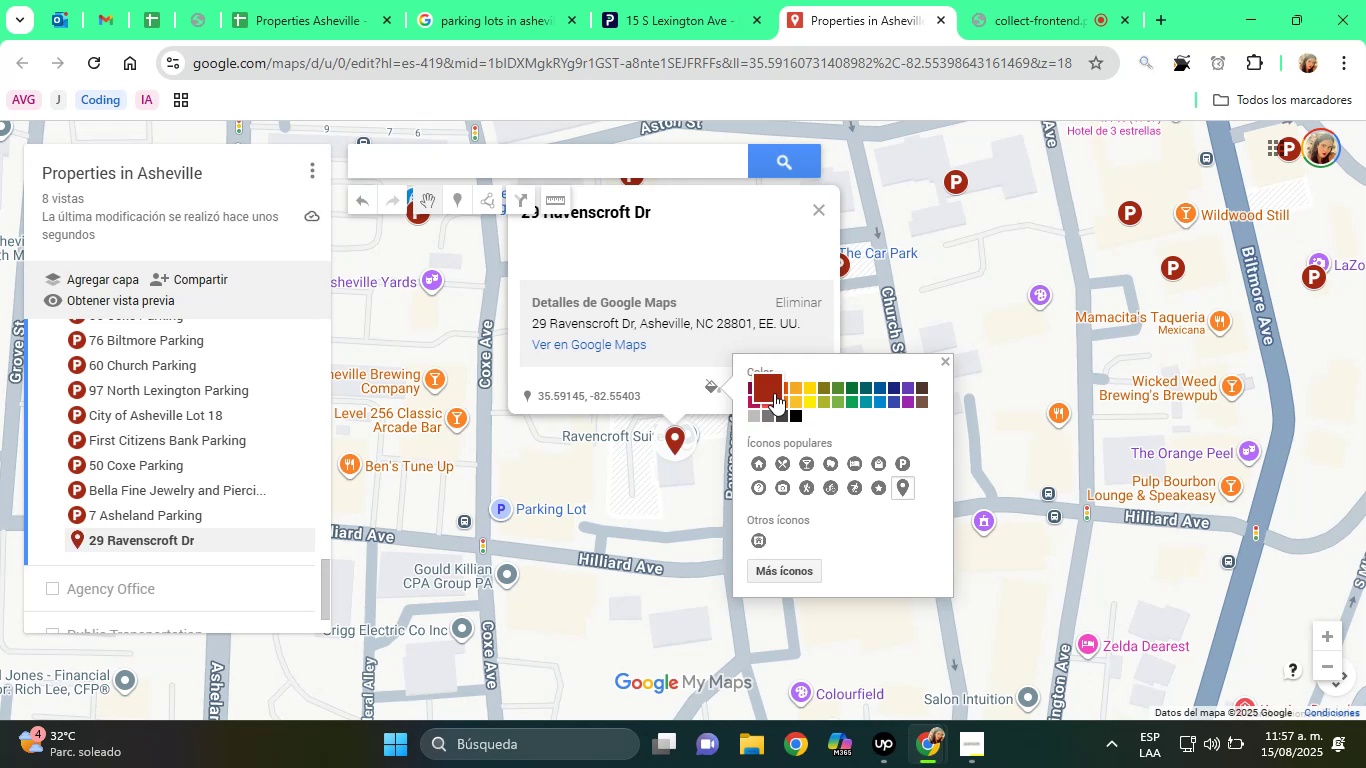 
left_click([909, 464])
 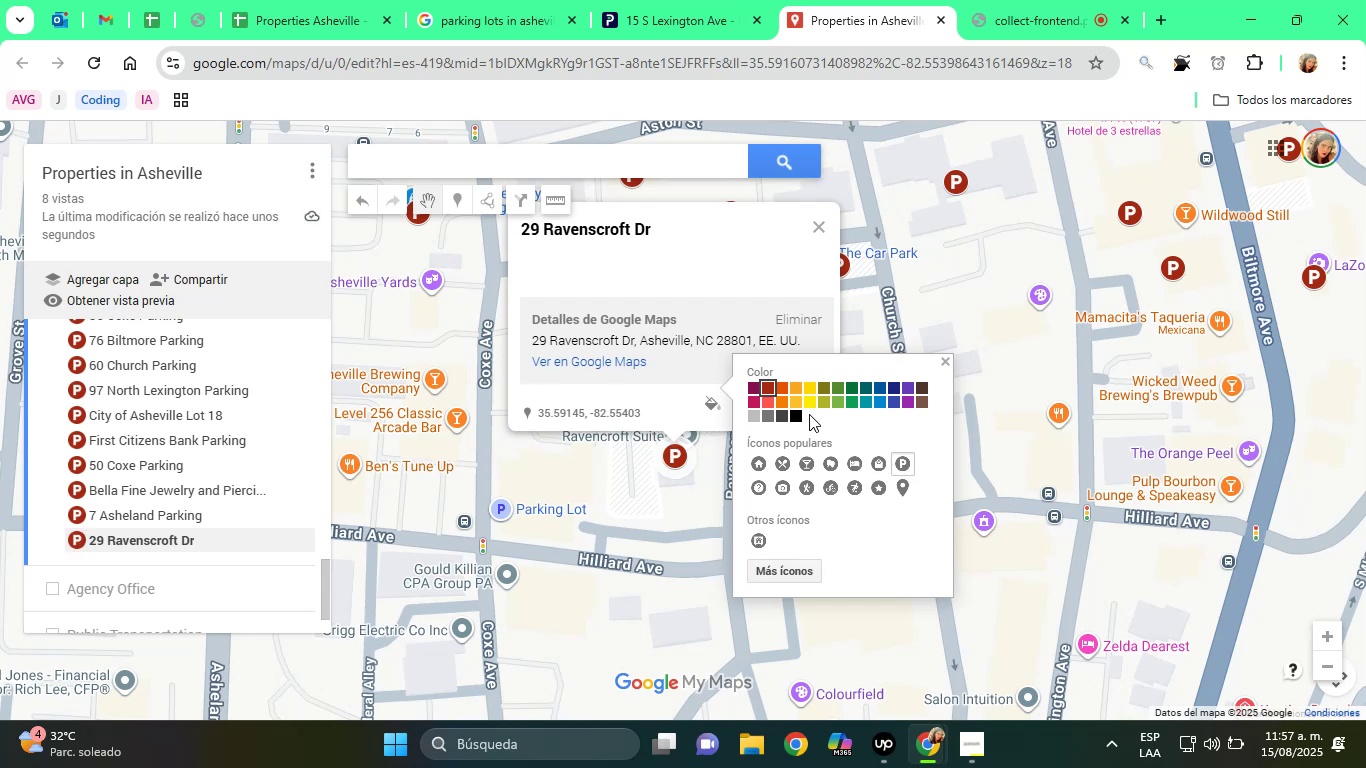 
left_click([646, 254])
 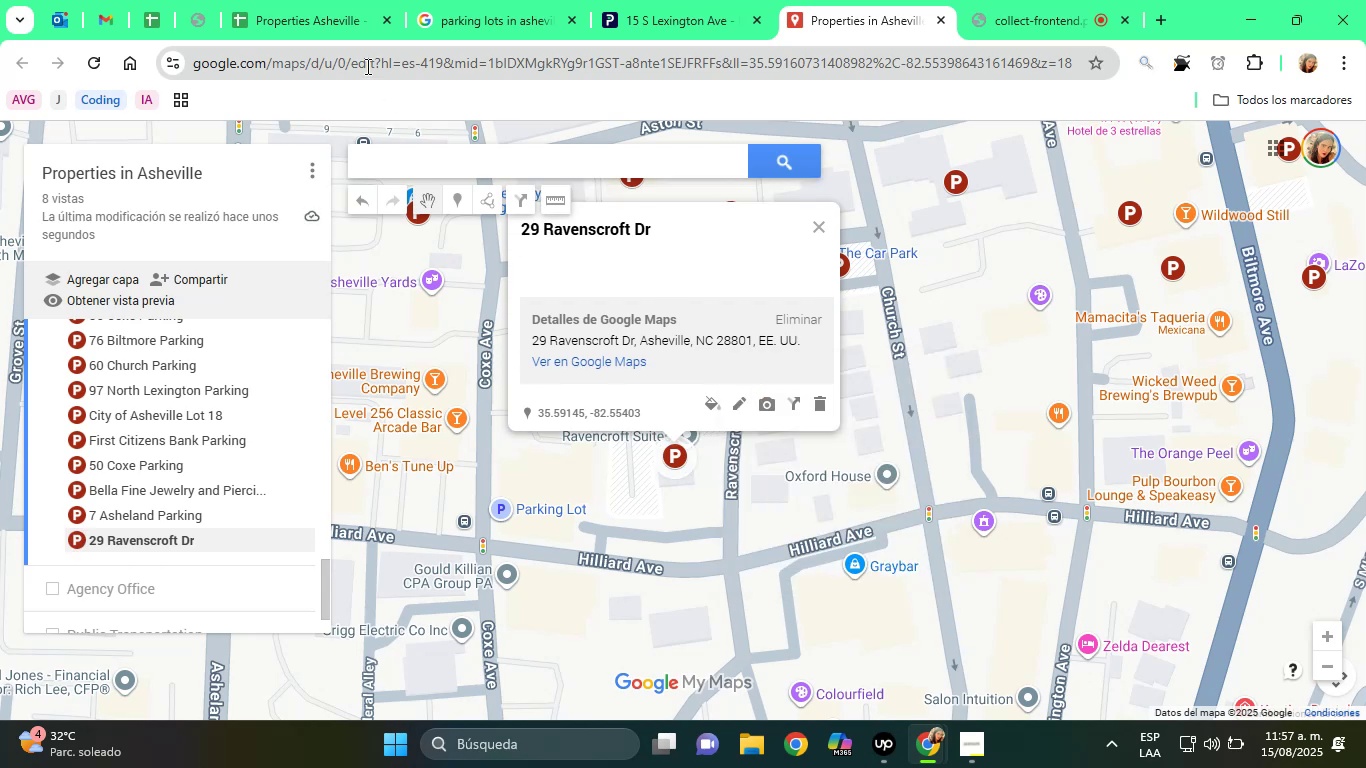 
left_click([331, 14])
 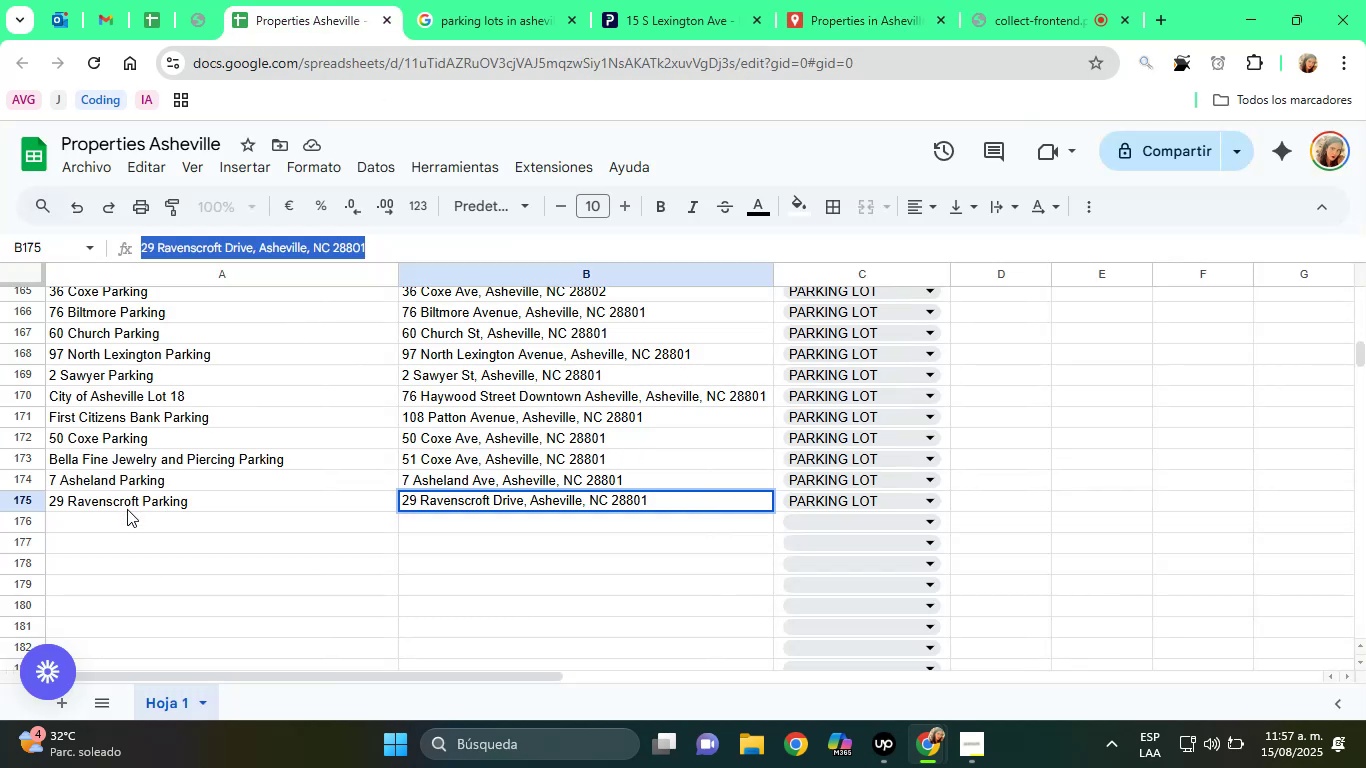 
left_click([130, 511])
 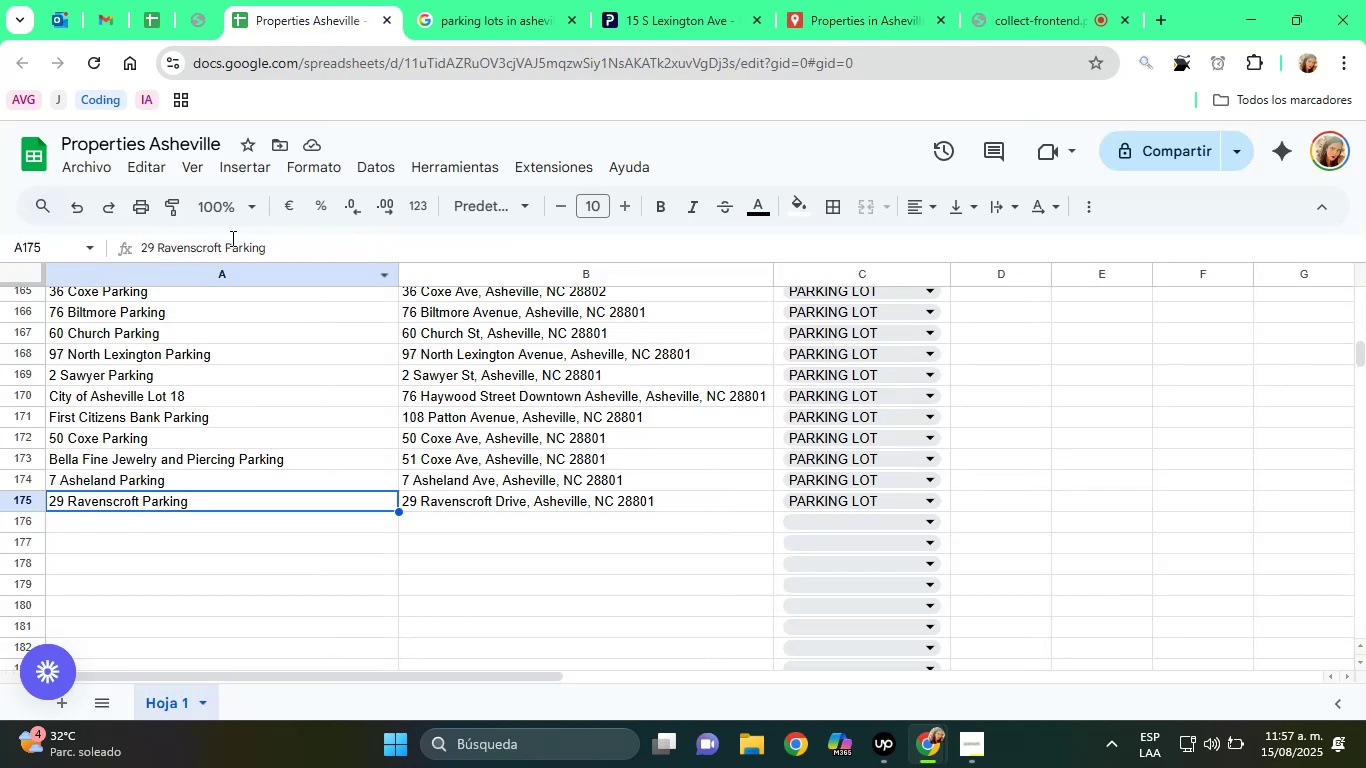 
double_click([241, 246])
 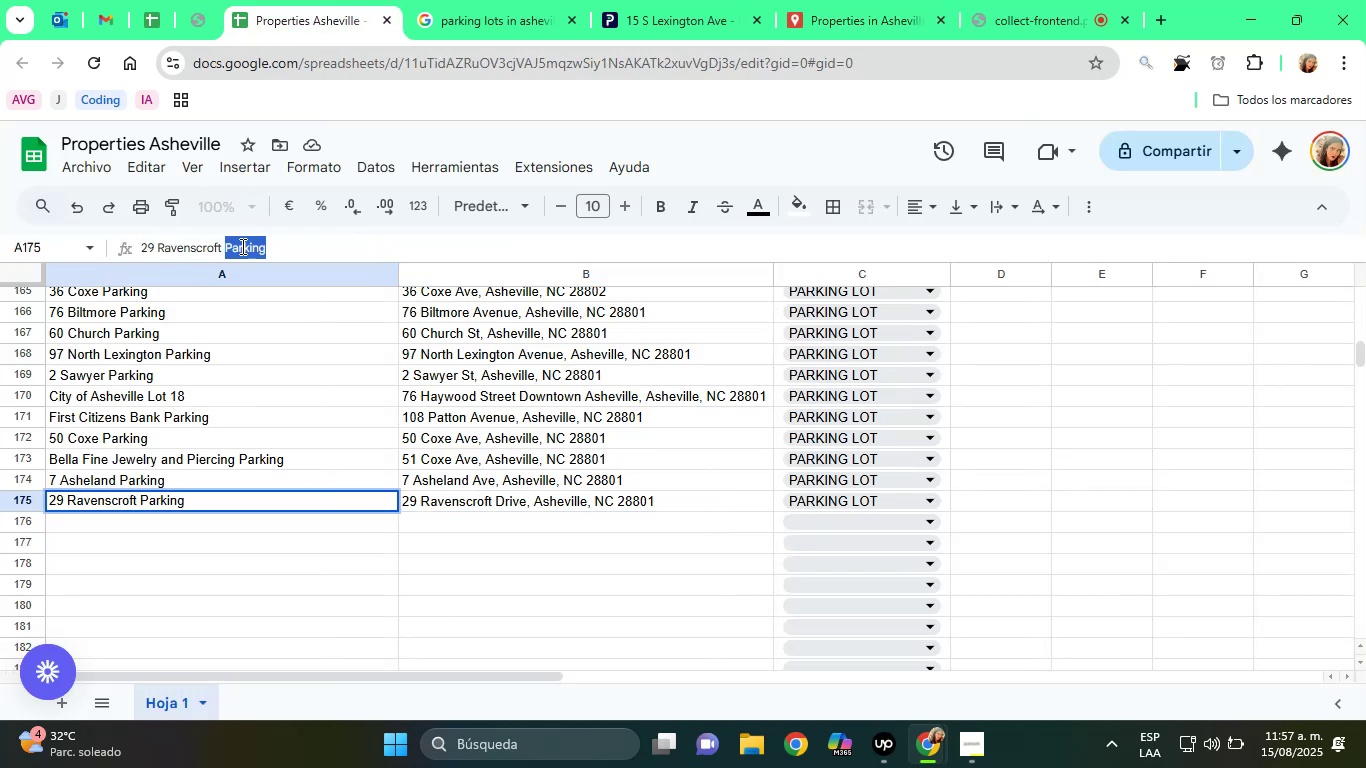 
triple_click([241, 246])
 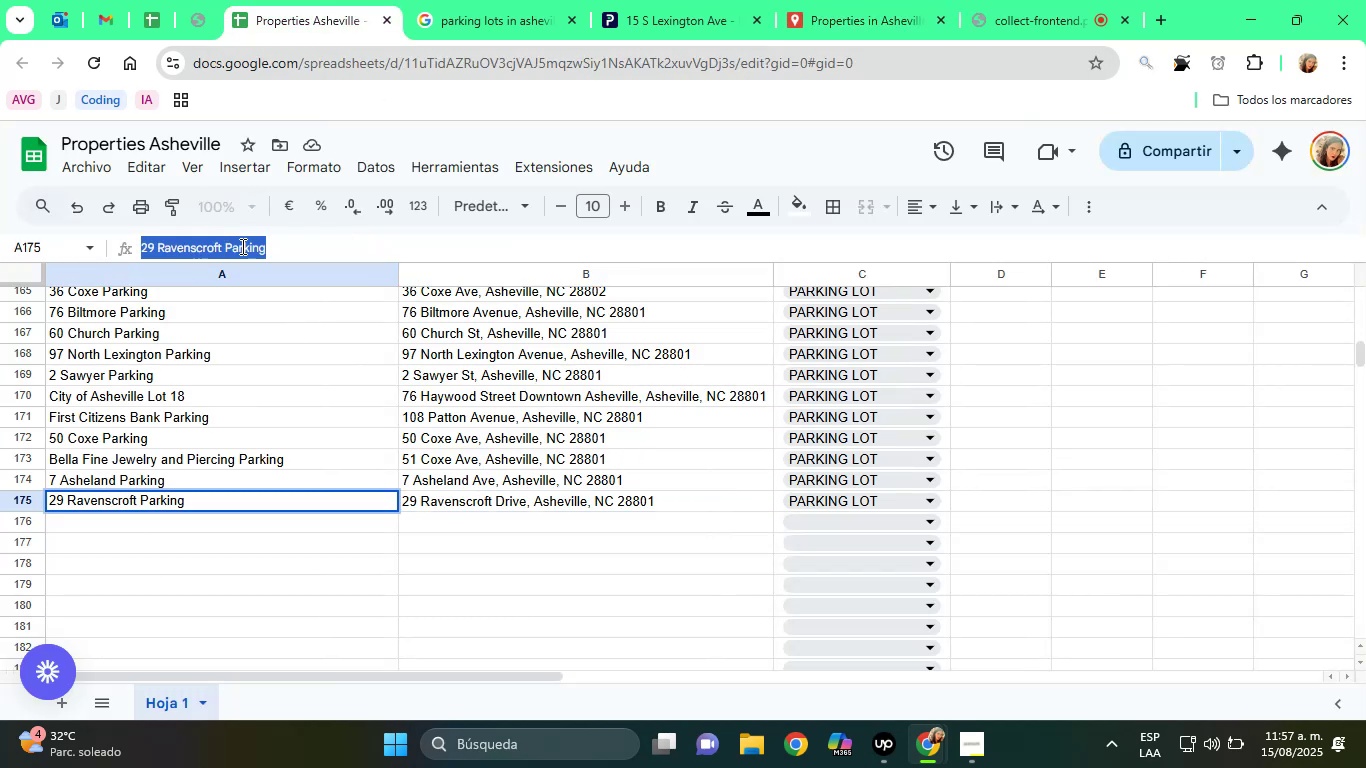 
triple_click([241, 246])
 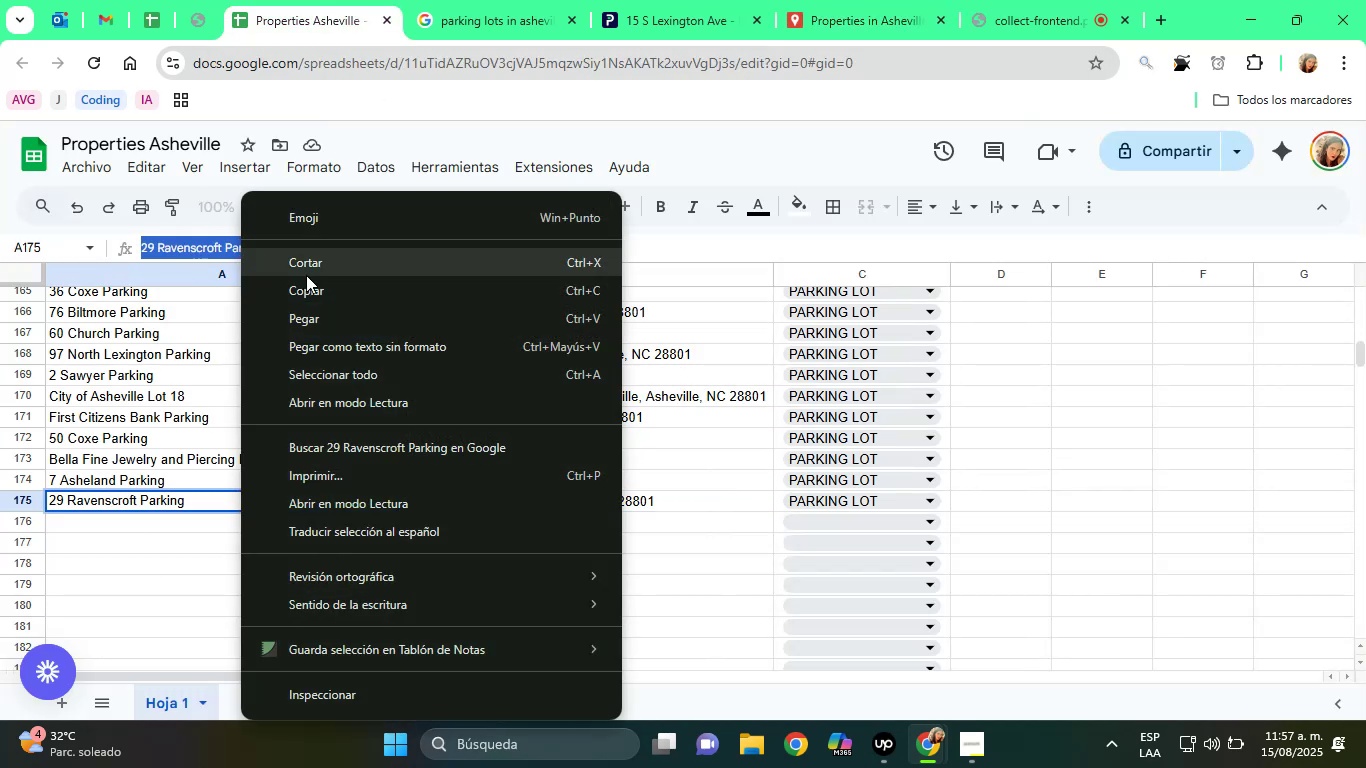 
left_click([337, 290])
 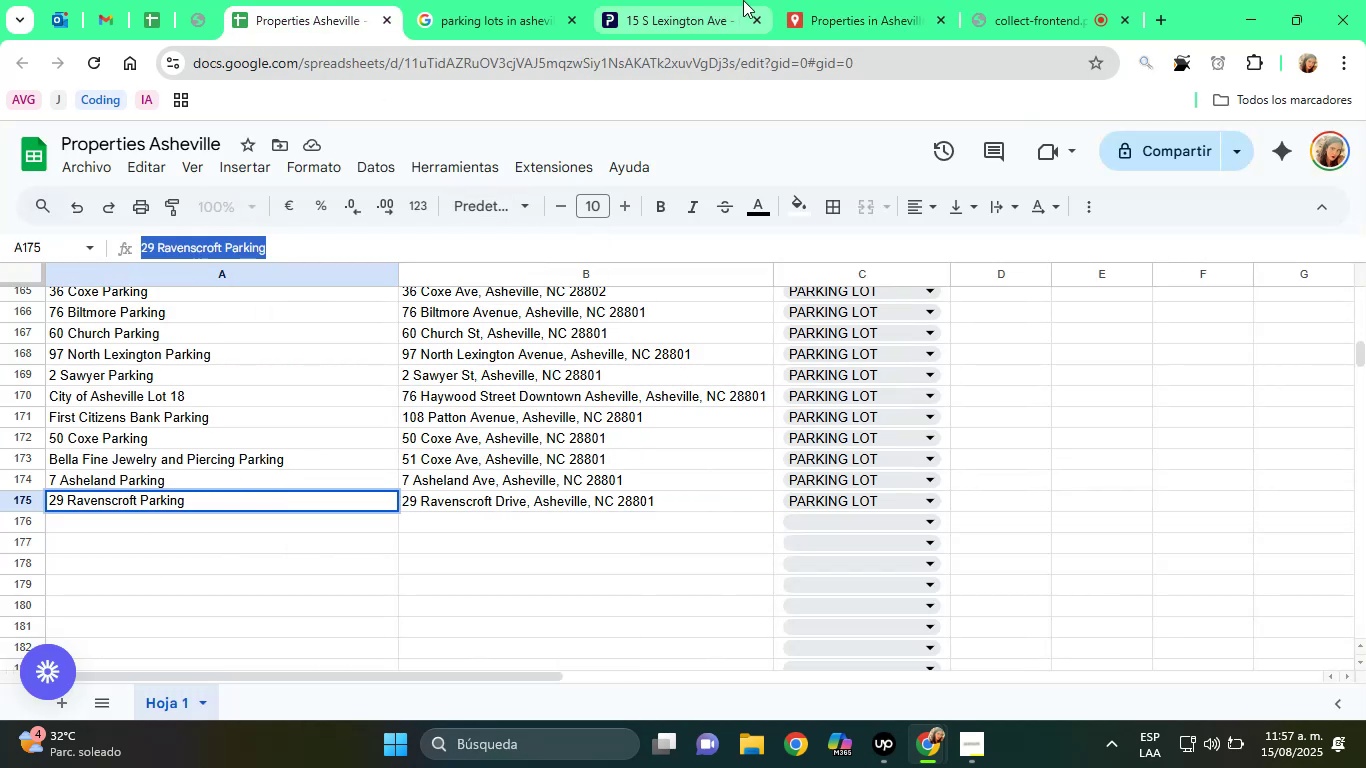 
left_click([805, 0])
 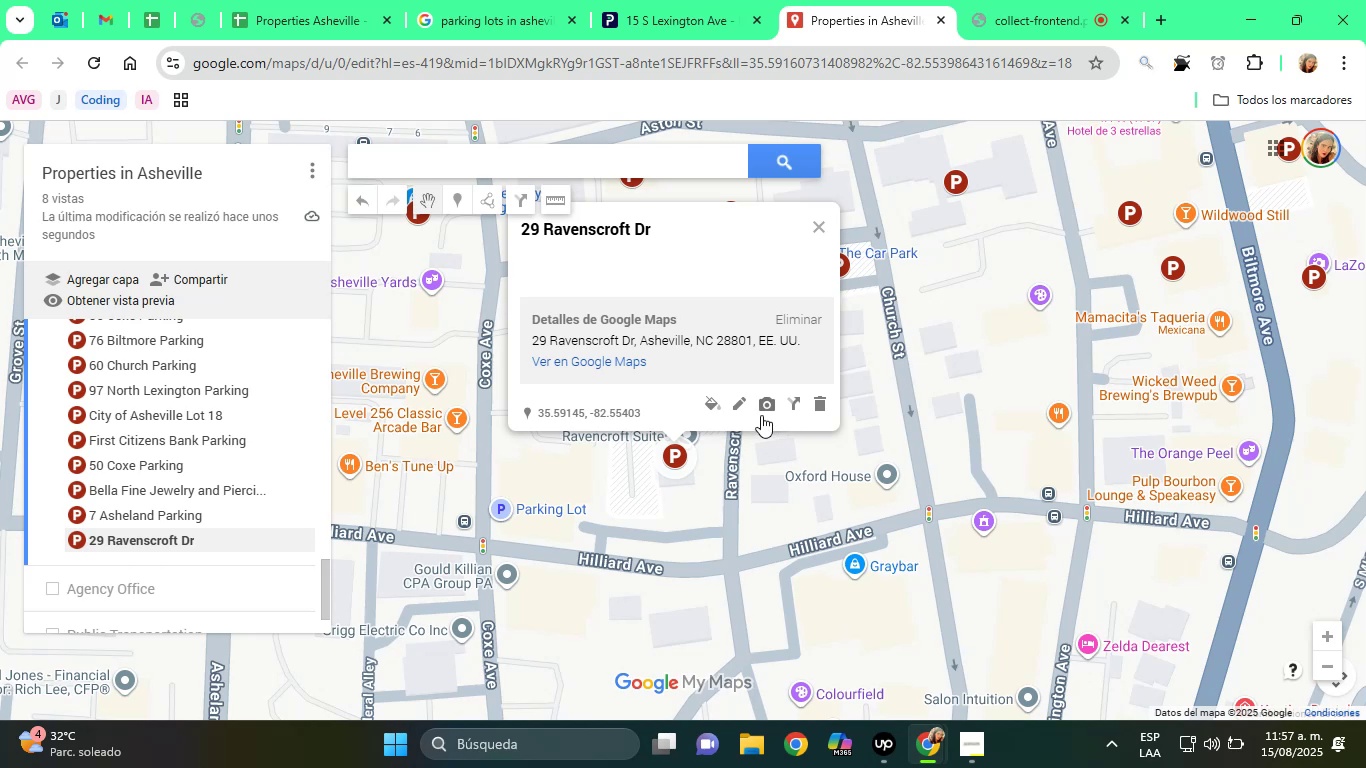 
left_click([741, 402])
 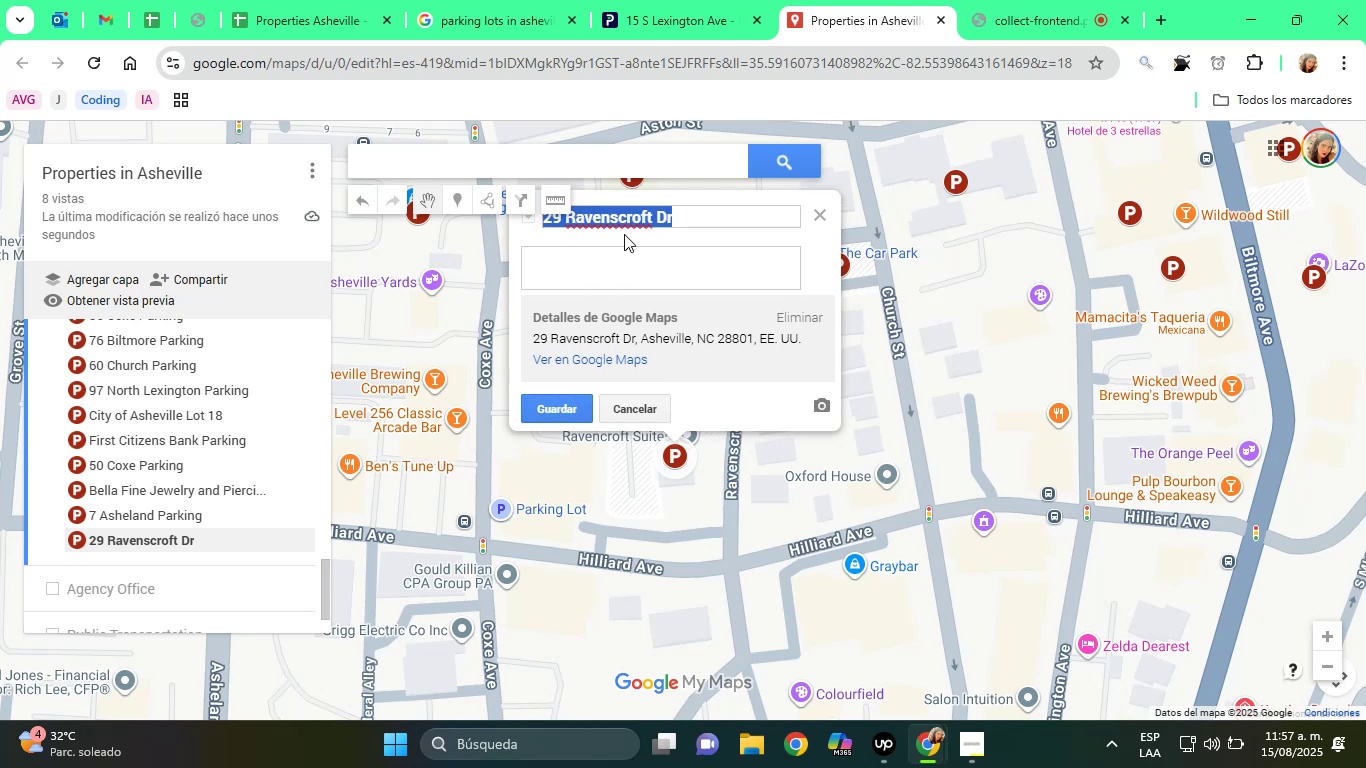 
right_click([620, 224])
 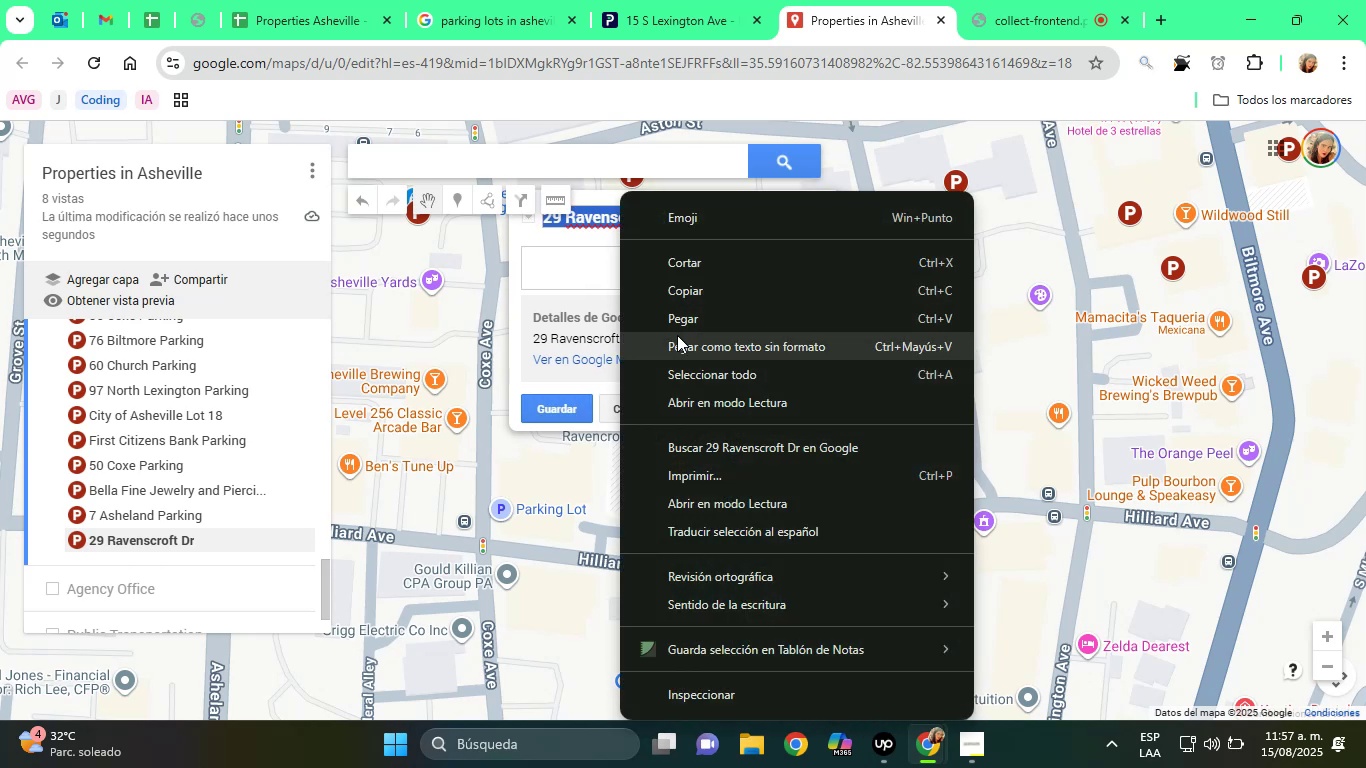 
left_click_drag(start_coordinate=[682, 338], to_coordinate=[681, 319])
 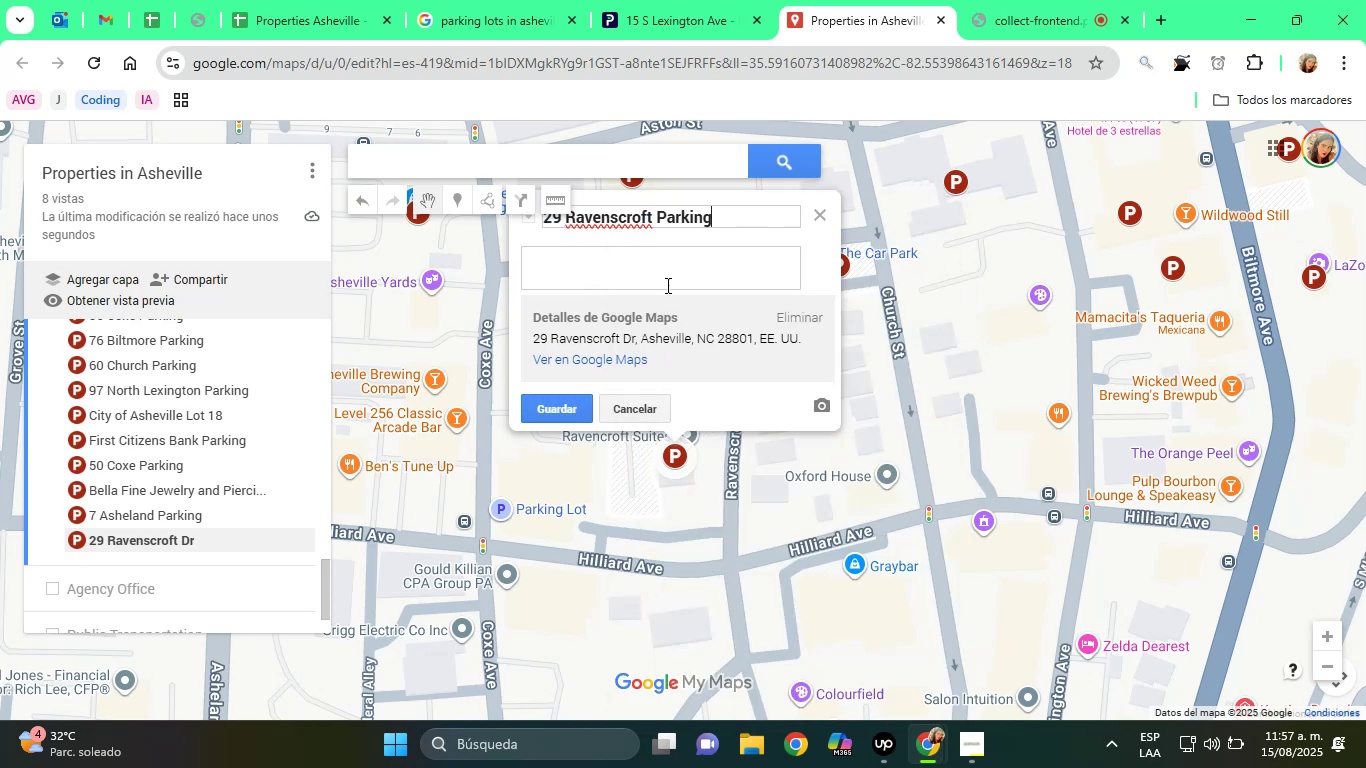 
left_click([665, 282])
 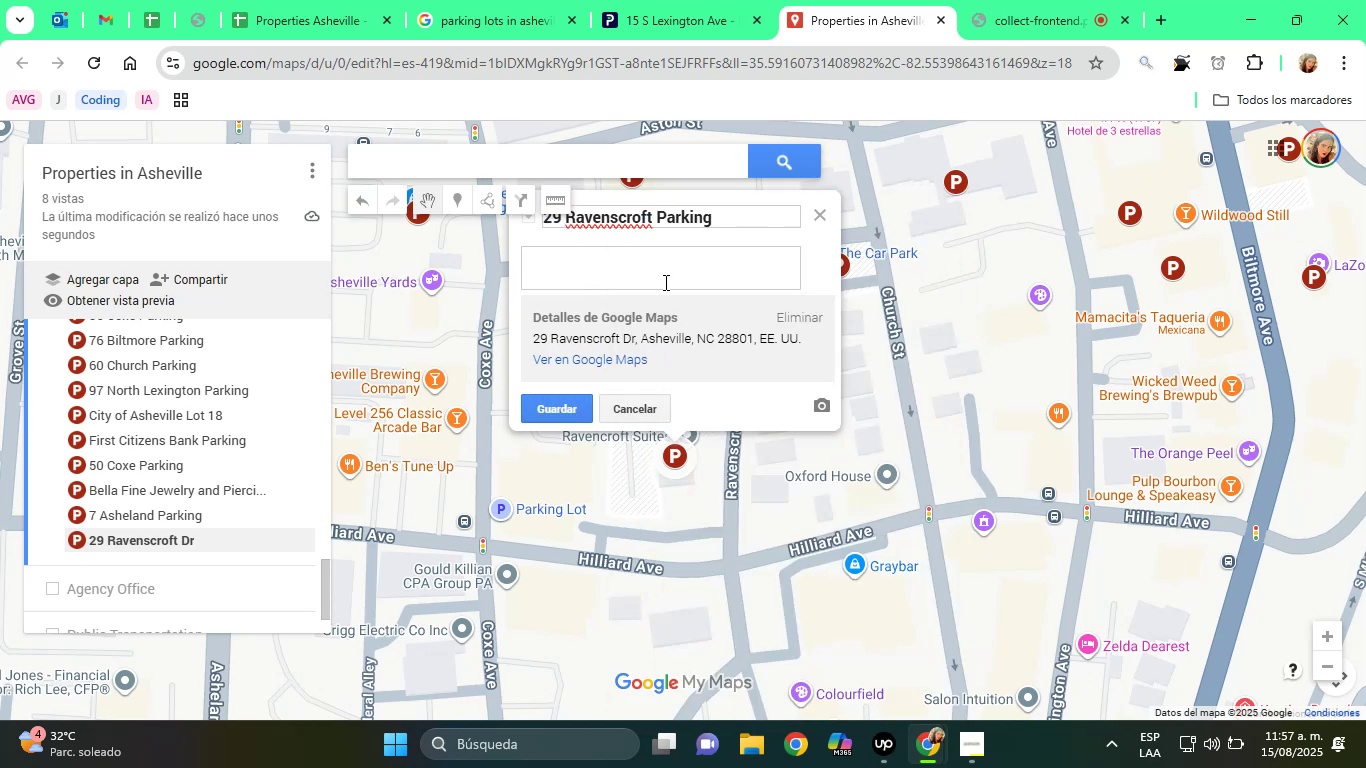 
type(Parking Lot)
 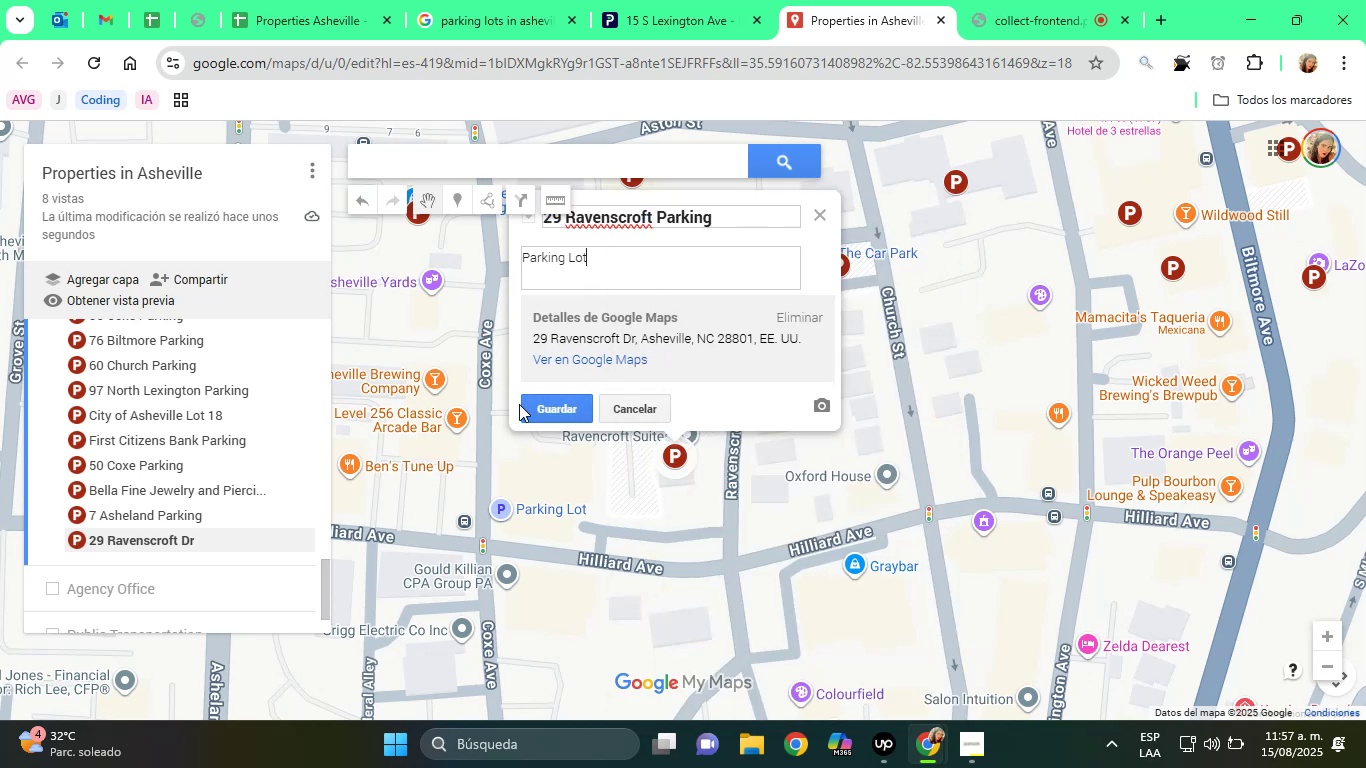 
left_click([528, 412])
 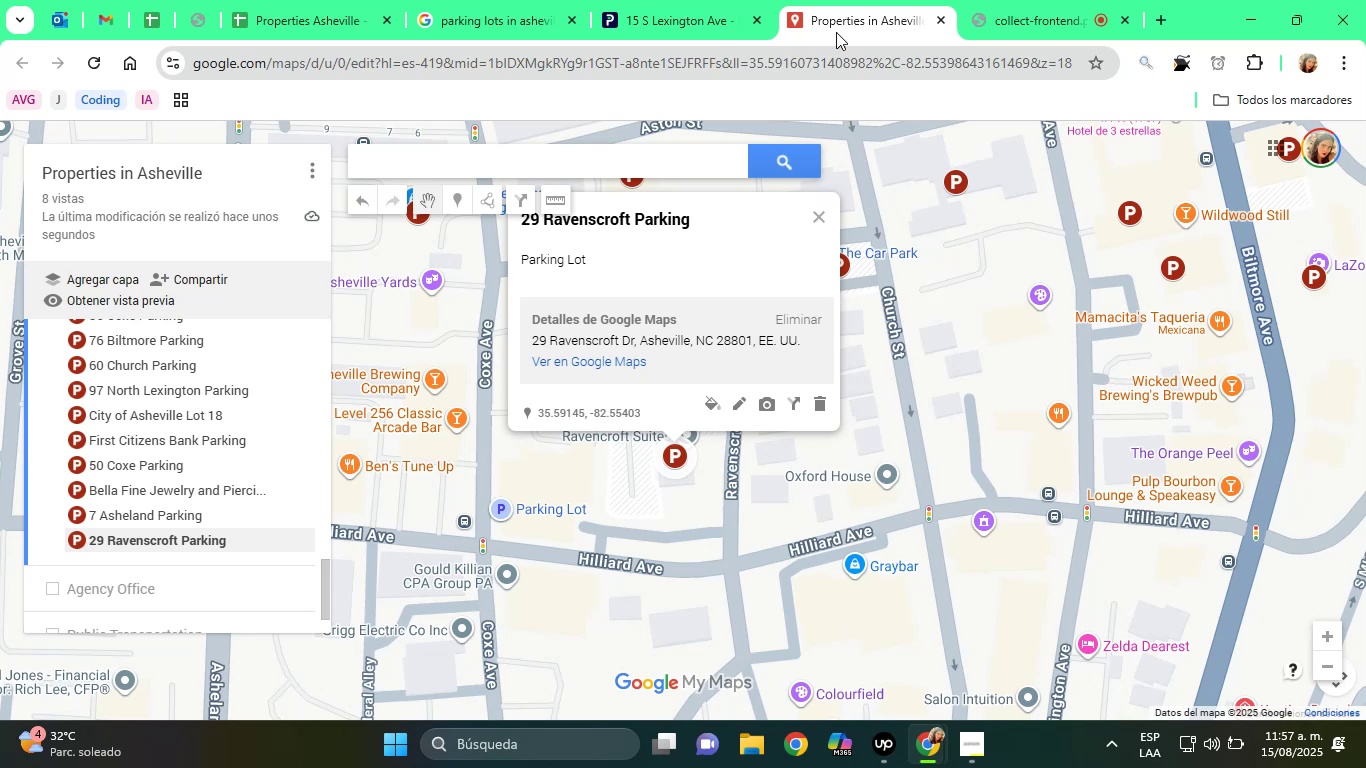 
left_click([711, 0])
 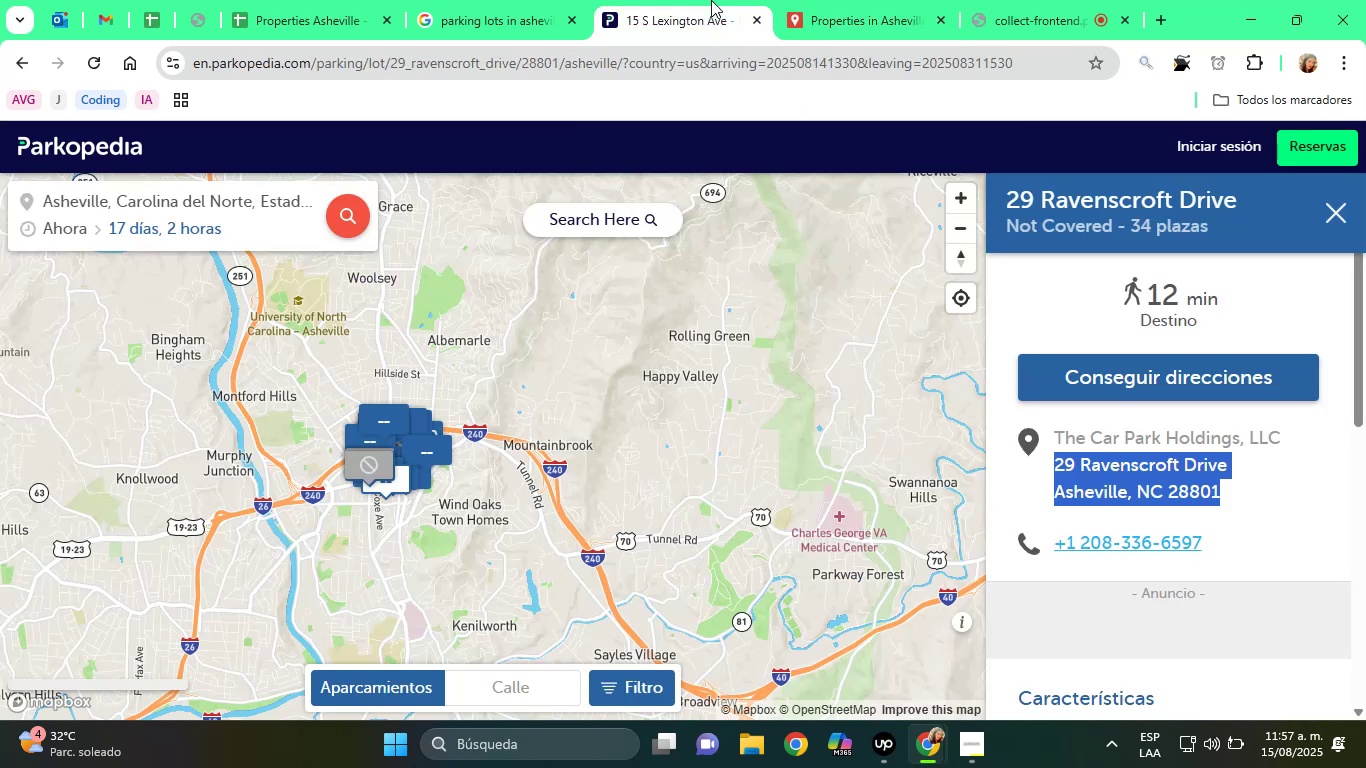 
mouse_move([819, 64])
 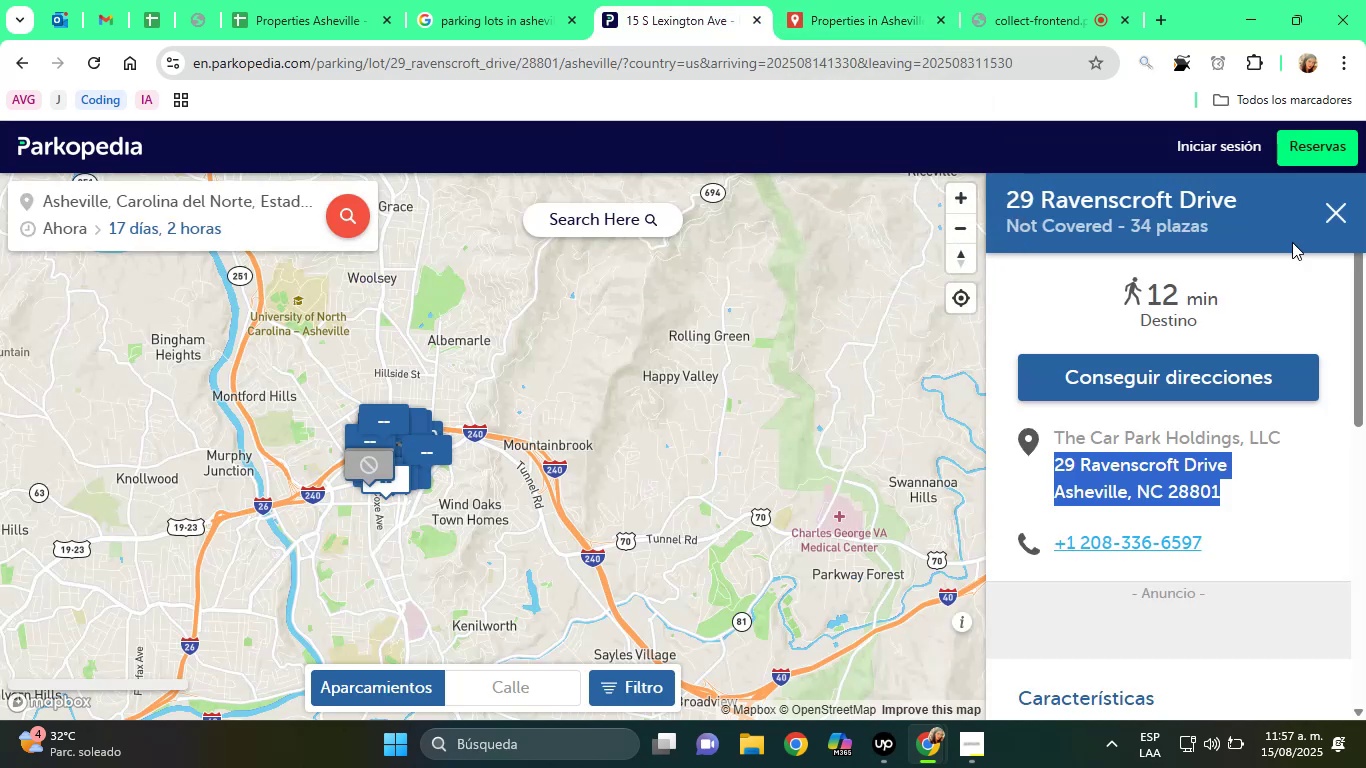 
left_click([1330, 215])
 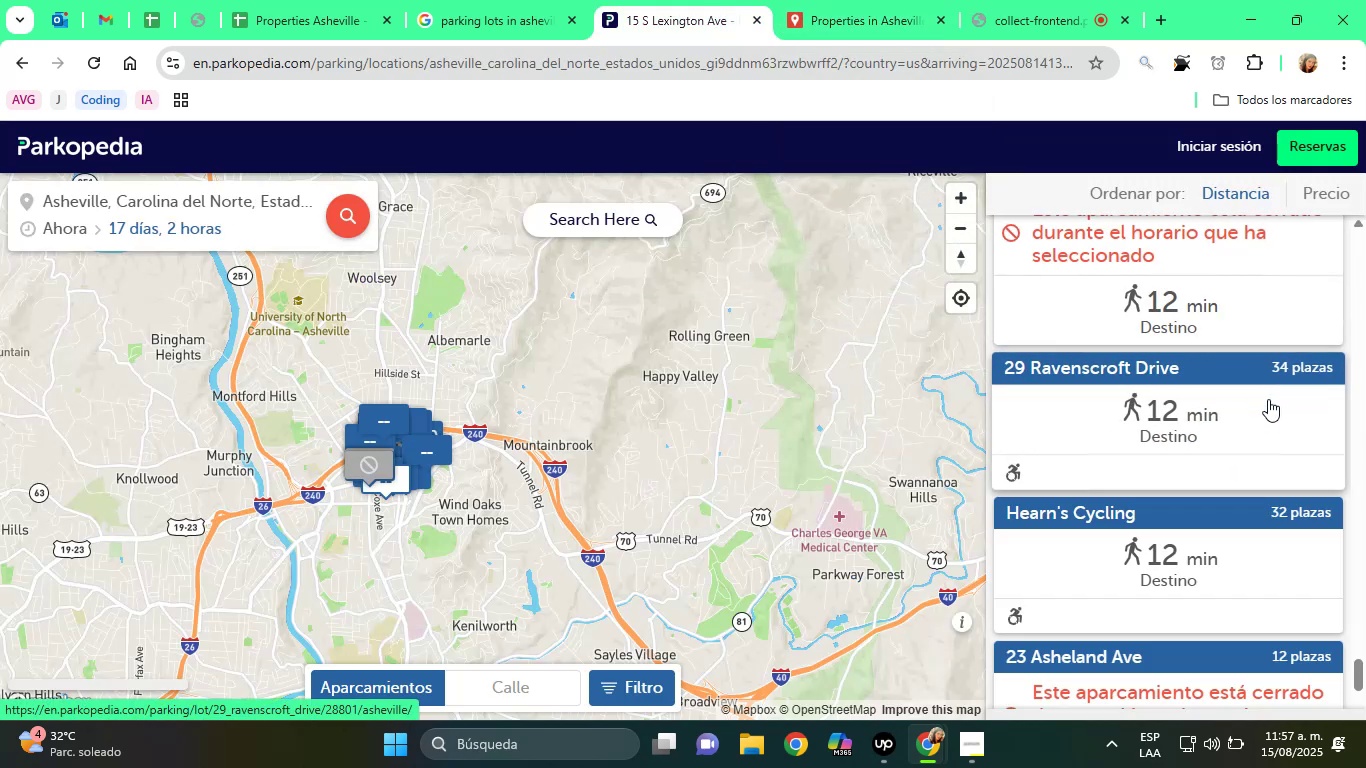 
left_click([1080, 504])
 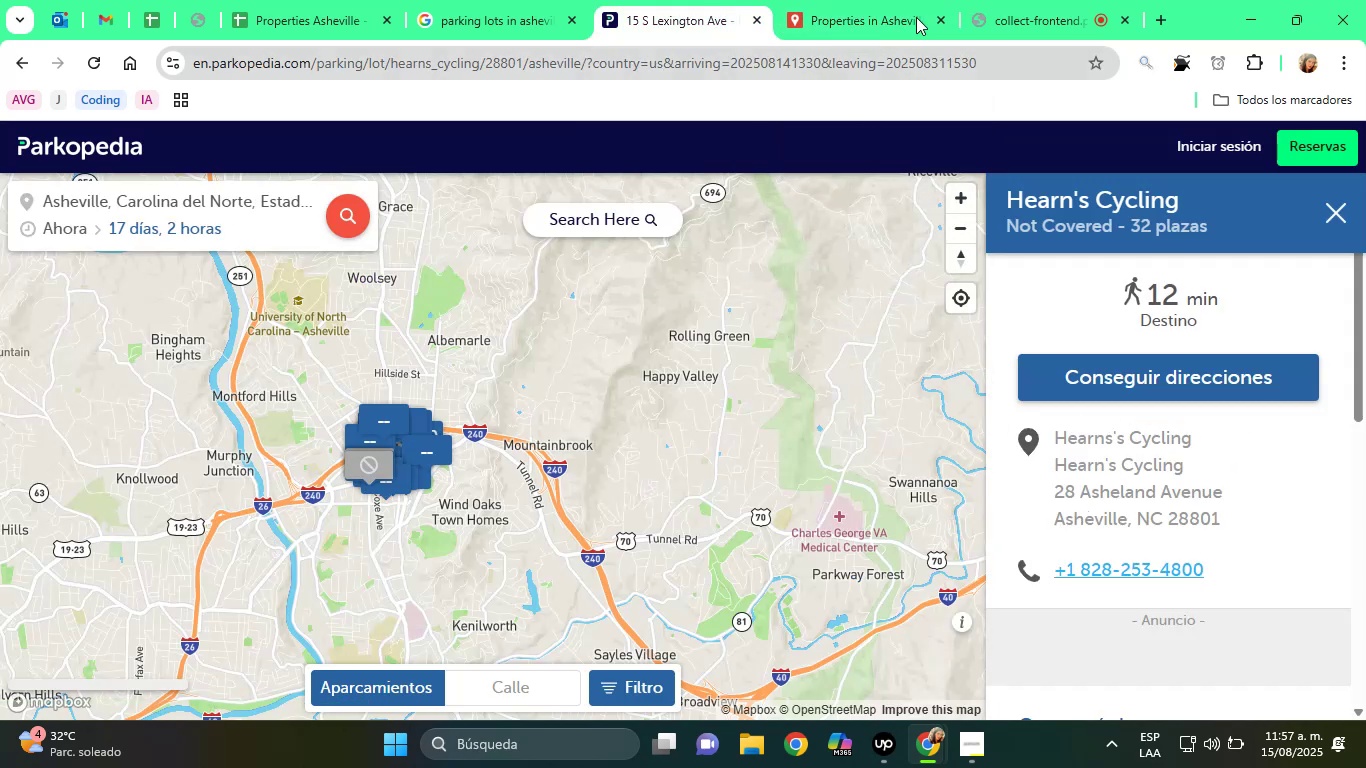 
left_click([995, 0])
 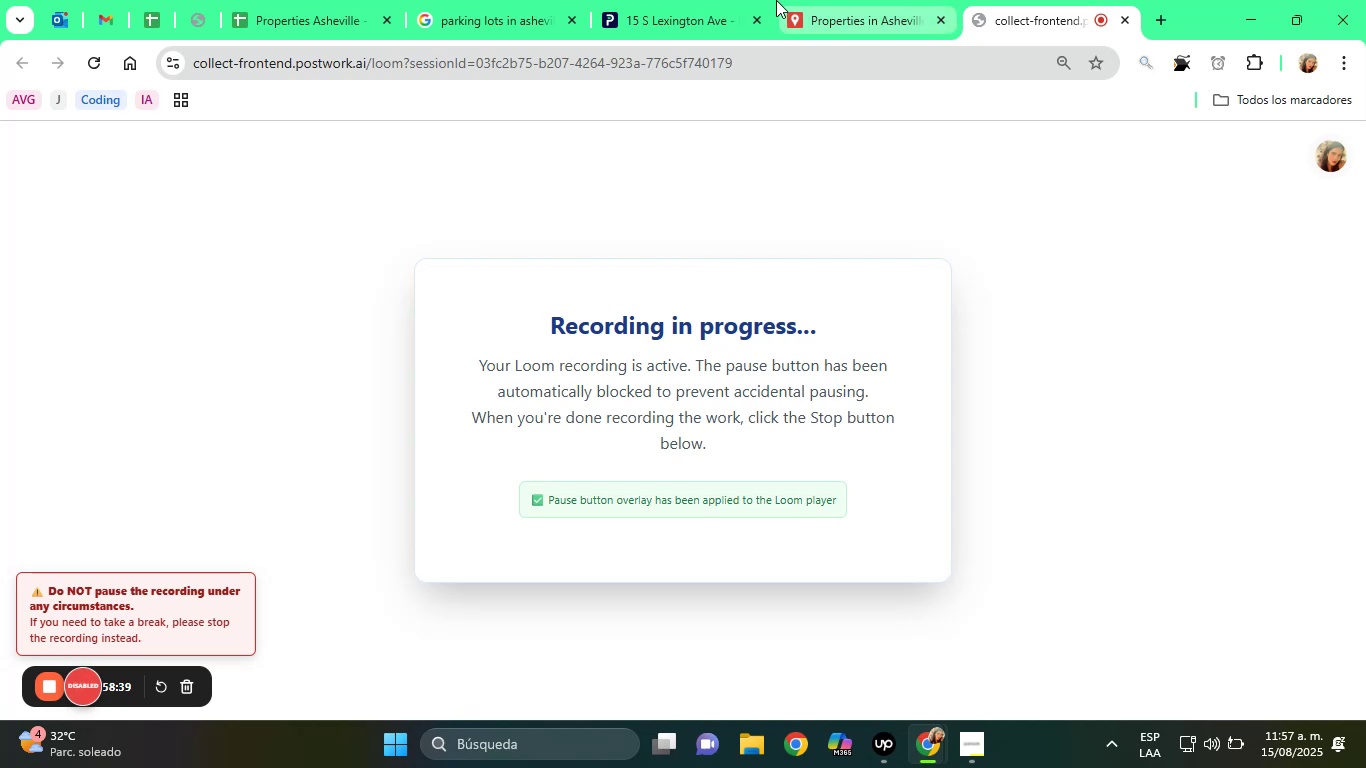 
left_click([716, 0])
 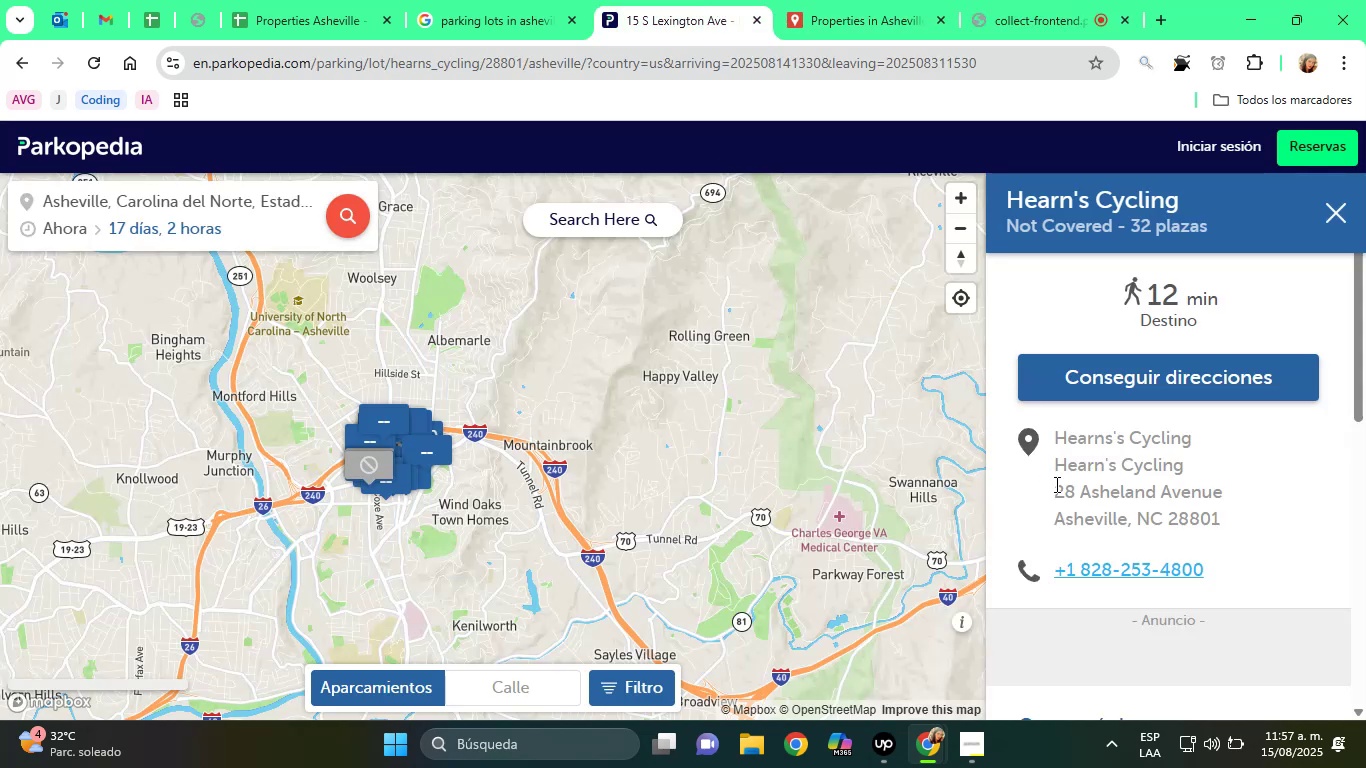 
left_click_drag(start_coordinate=[1056, 491], to_coordinate=[1221, 518])
 